 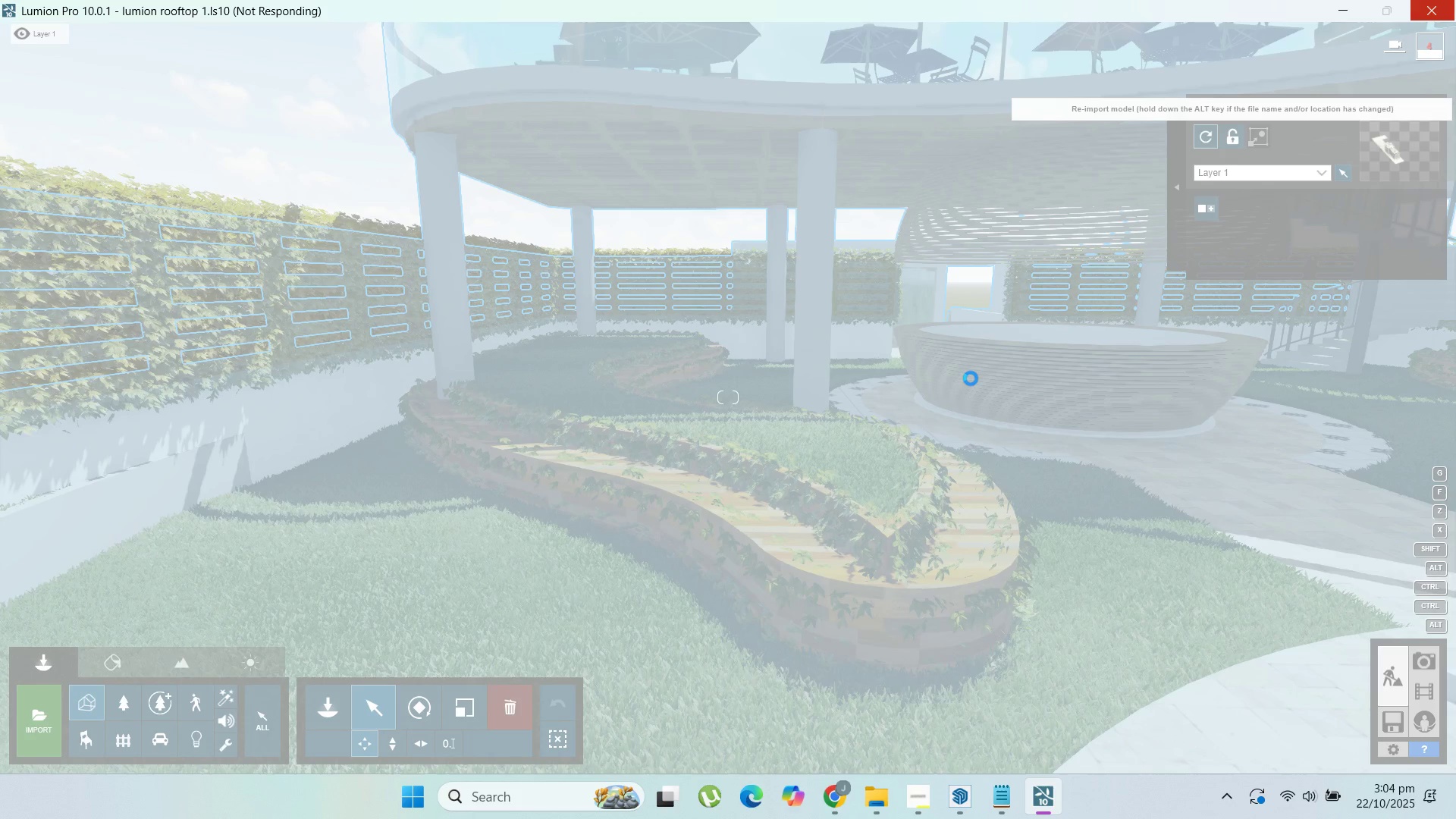 
right_click([560, 551])
 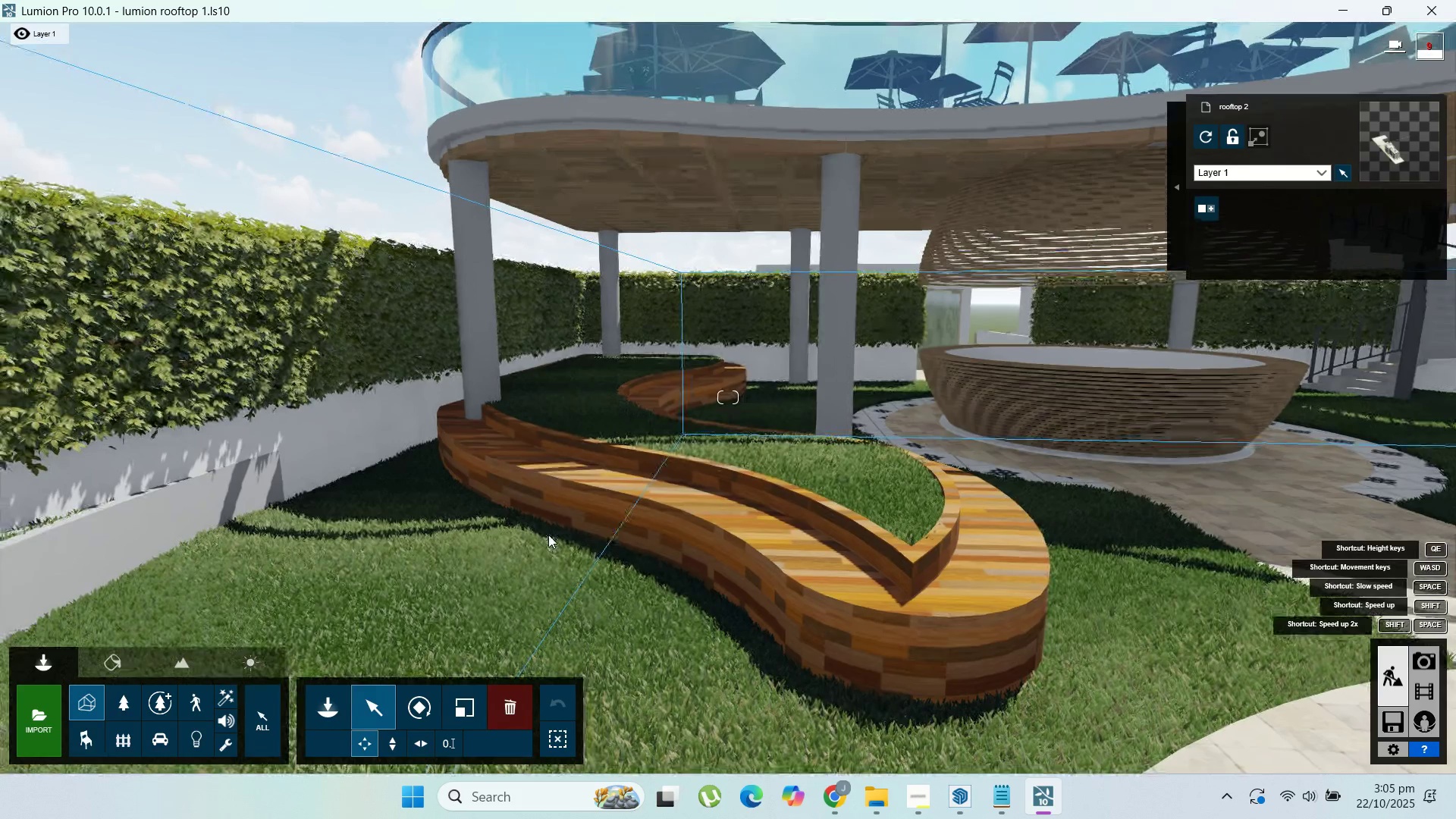 
scroll: coordinate [547, 535], scroll_direction: down, amount: 7.0
 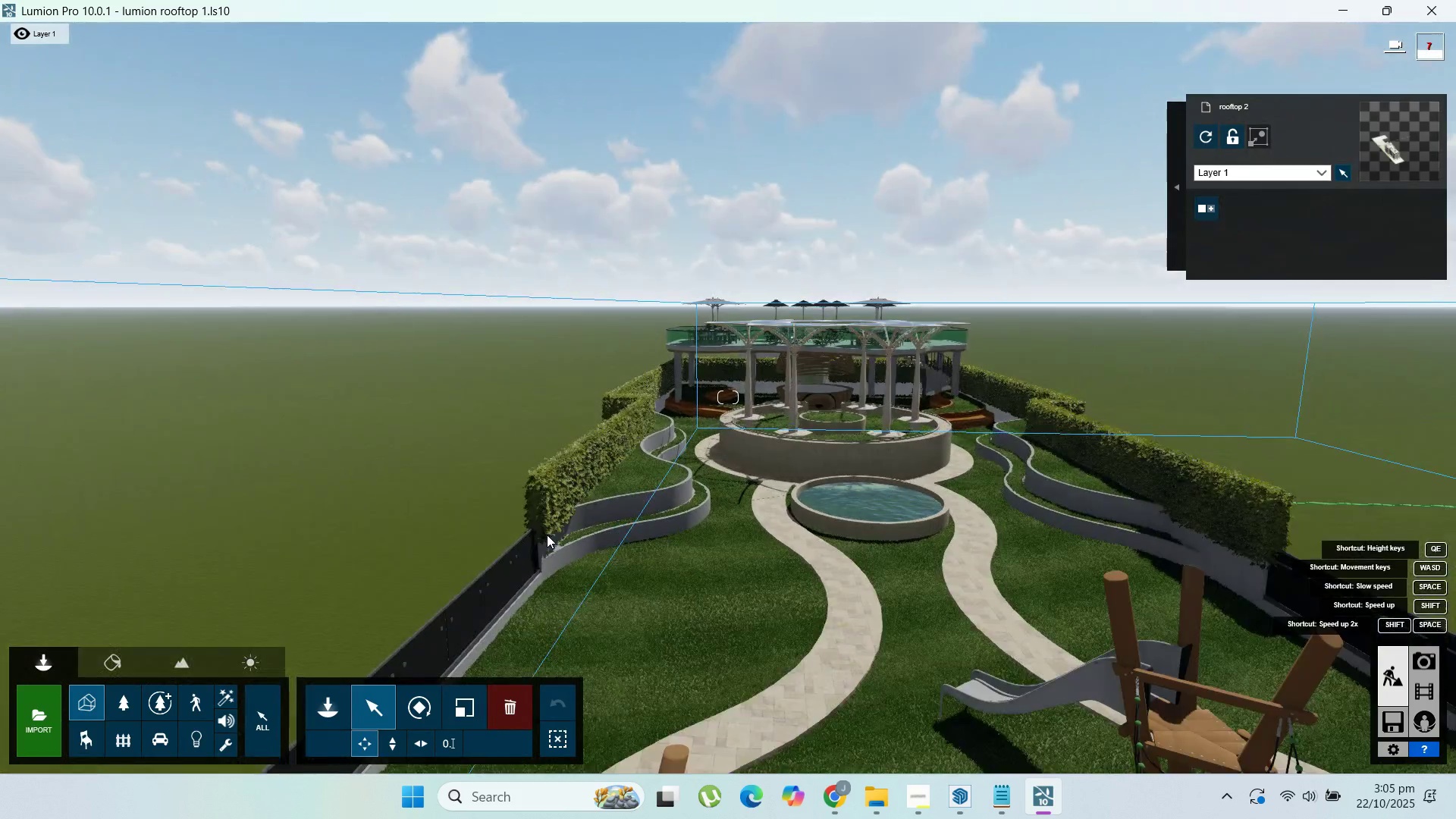 
scroll: coordinate [867, 617], scroll_direction: up, amount: 9.0
 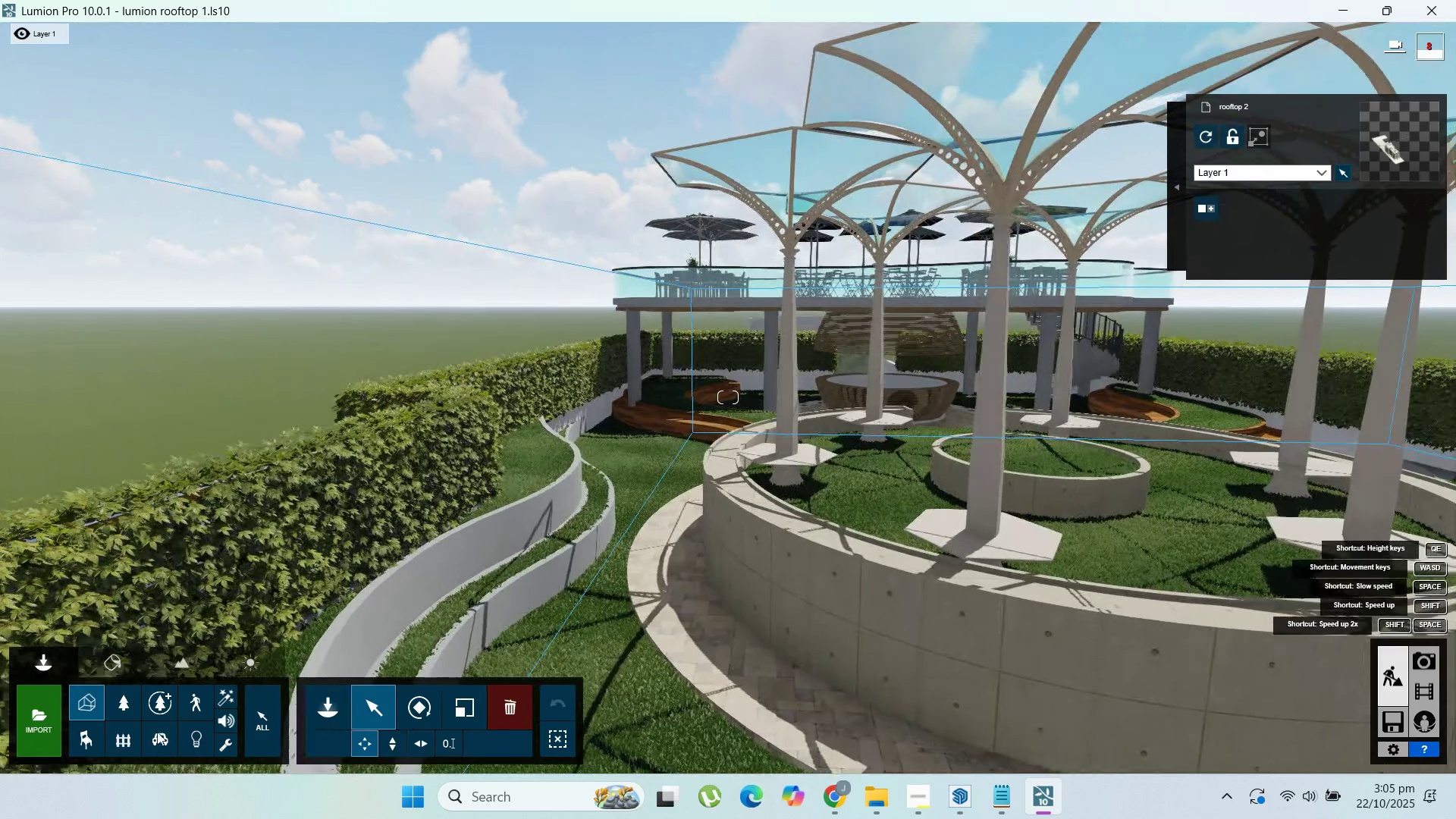 
left_click([102, 657])
 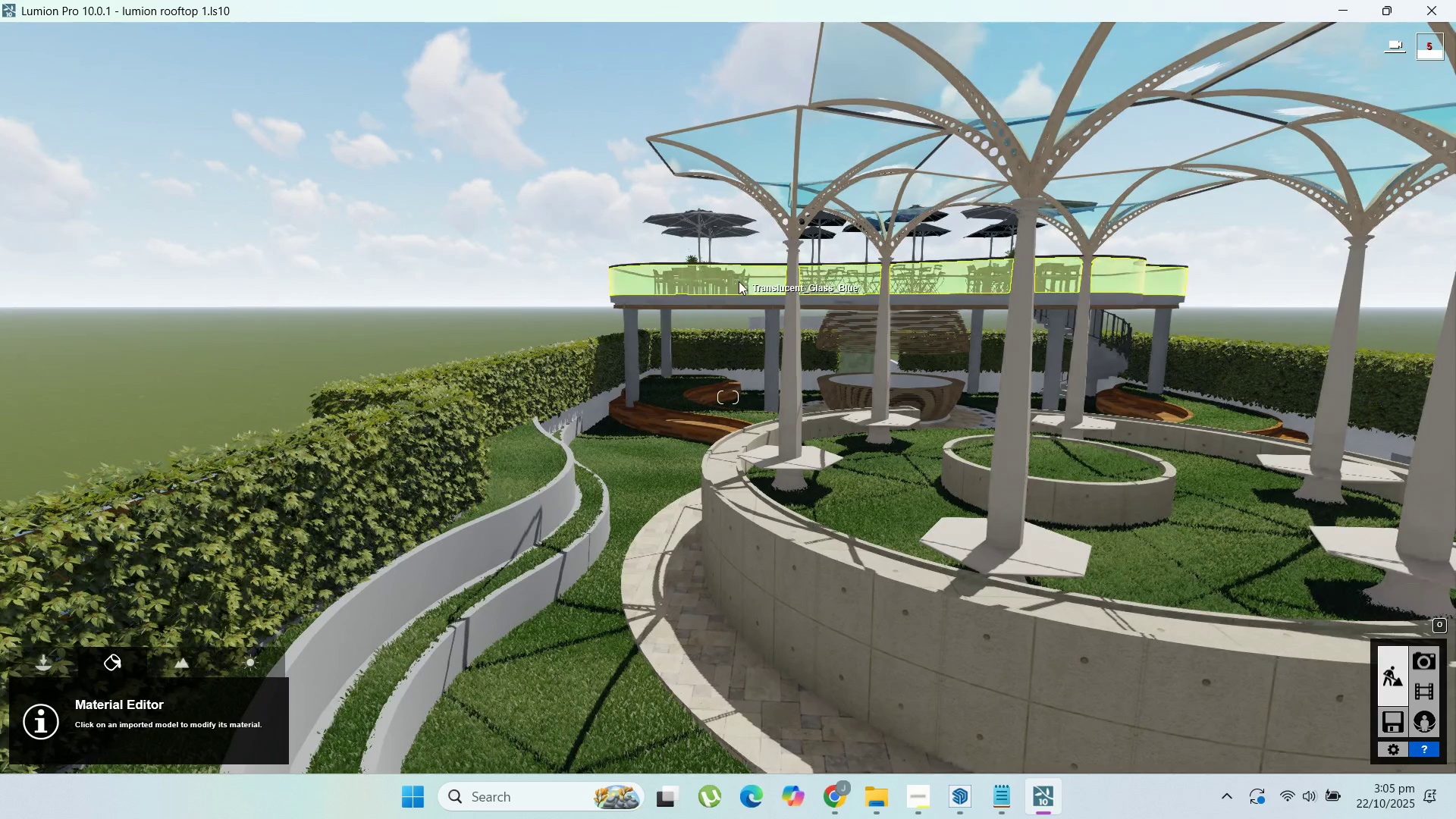 
left_click([758, 274])
 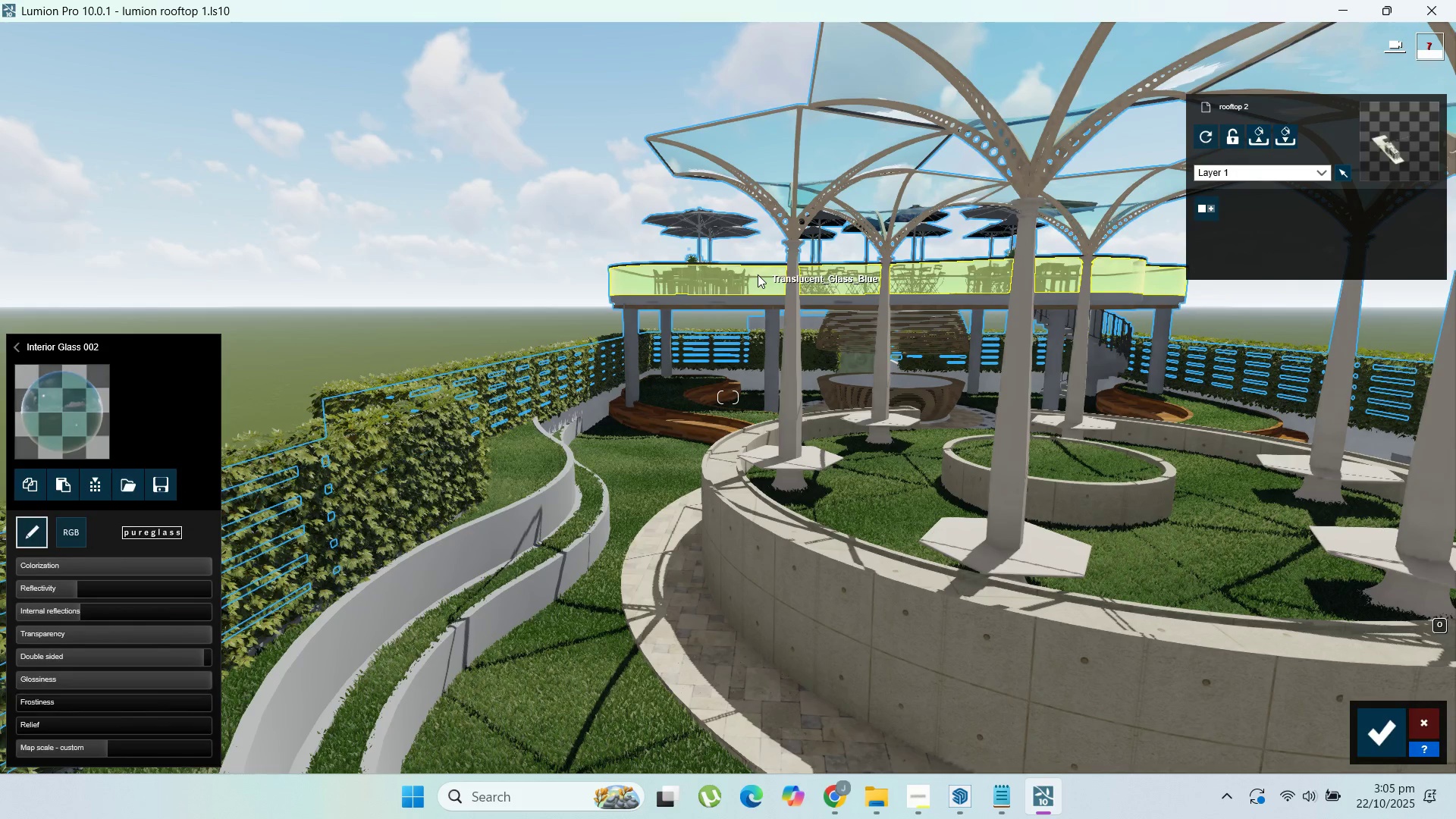 
left_click([96, 423])
 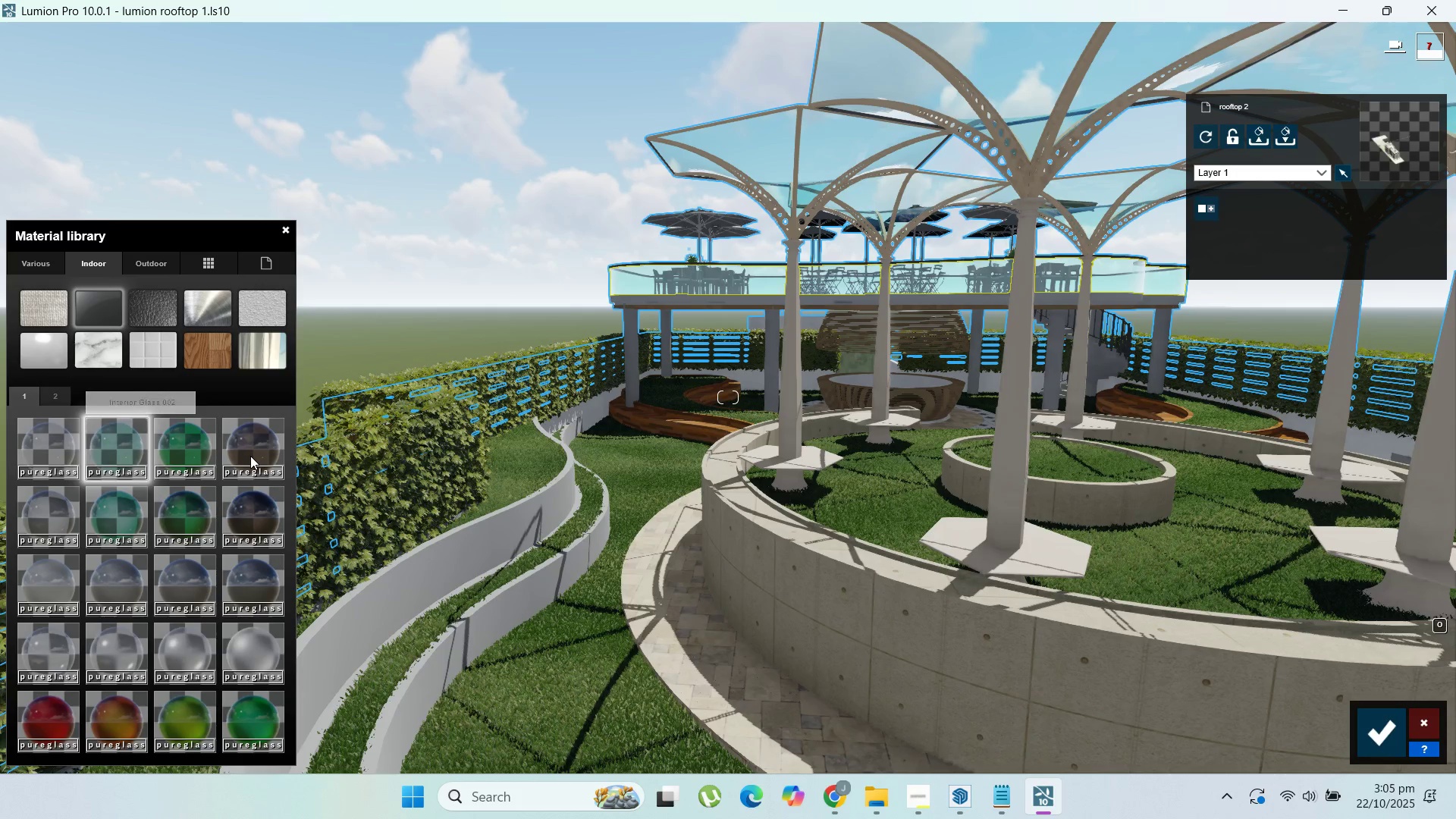 
left_click([250, 456])
 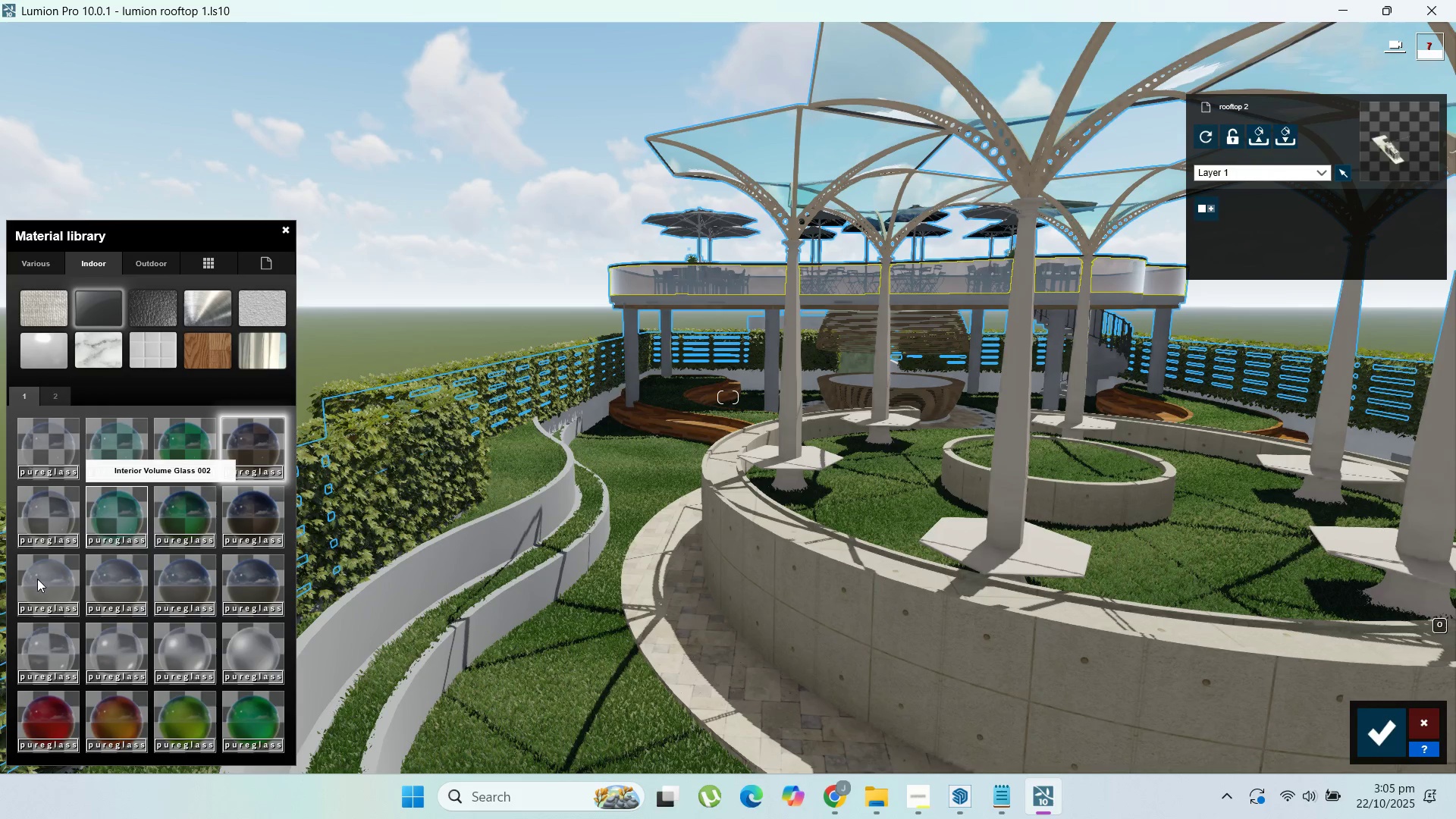 
left_click([45, 453])
 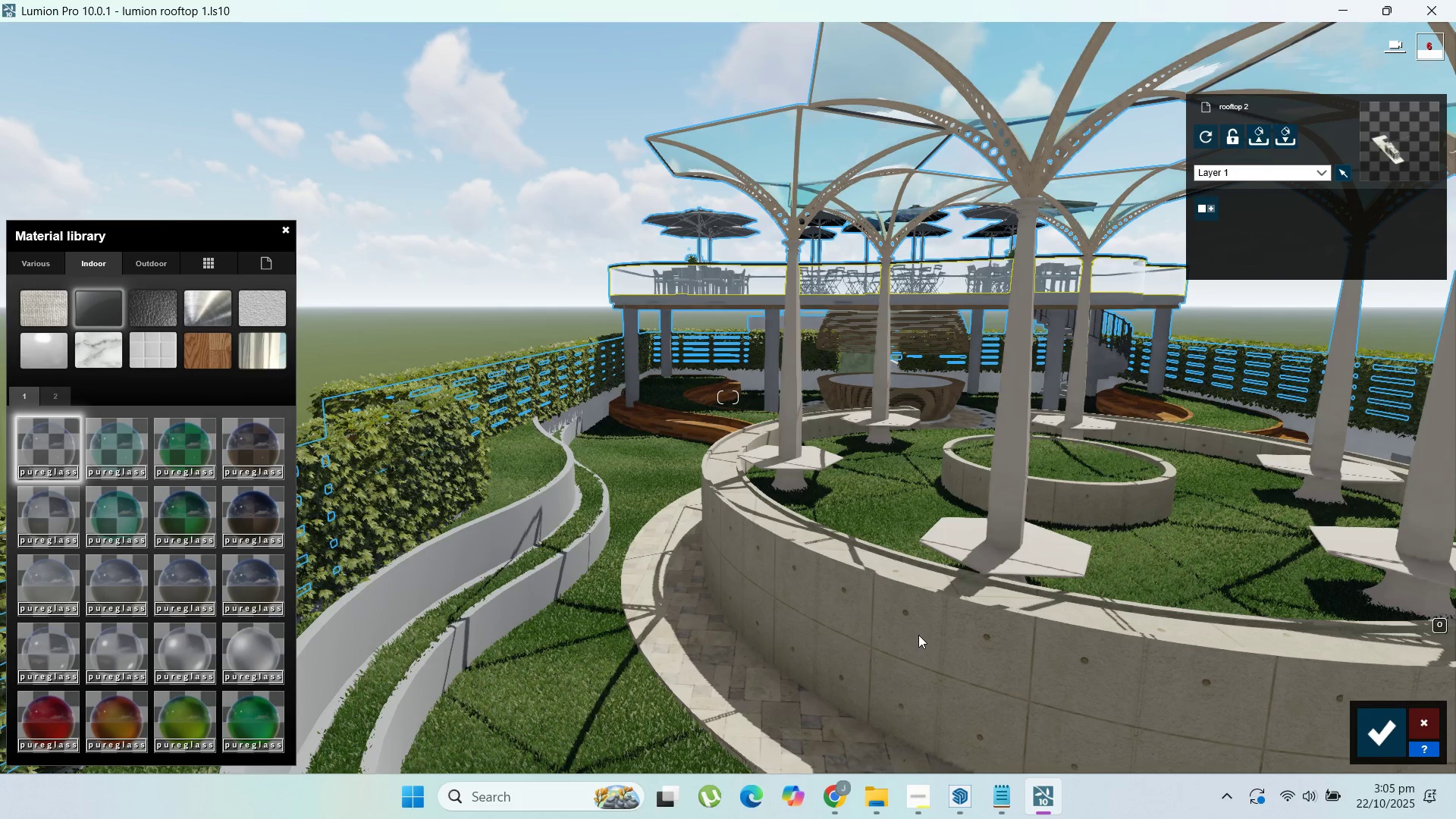 
left_click([918, 635])
 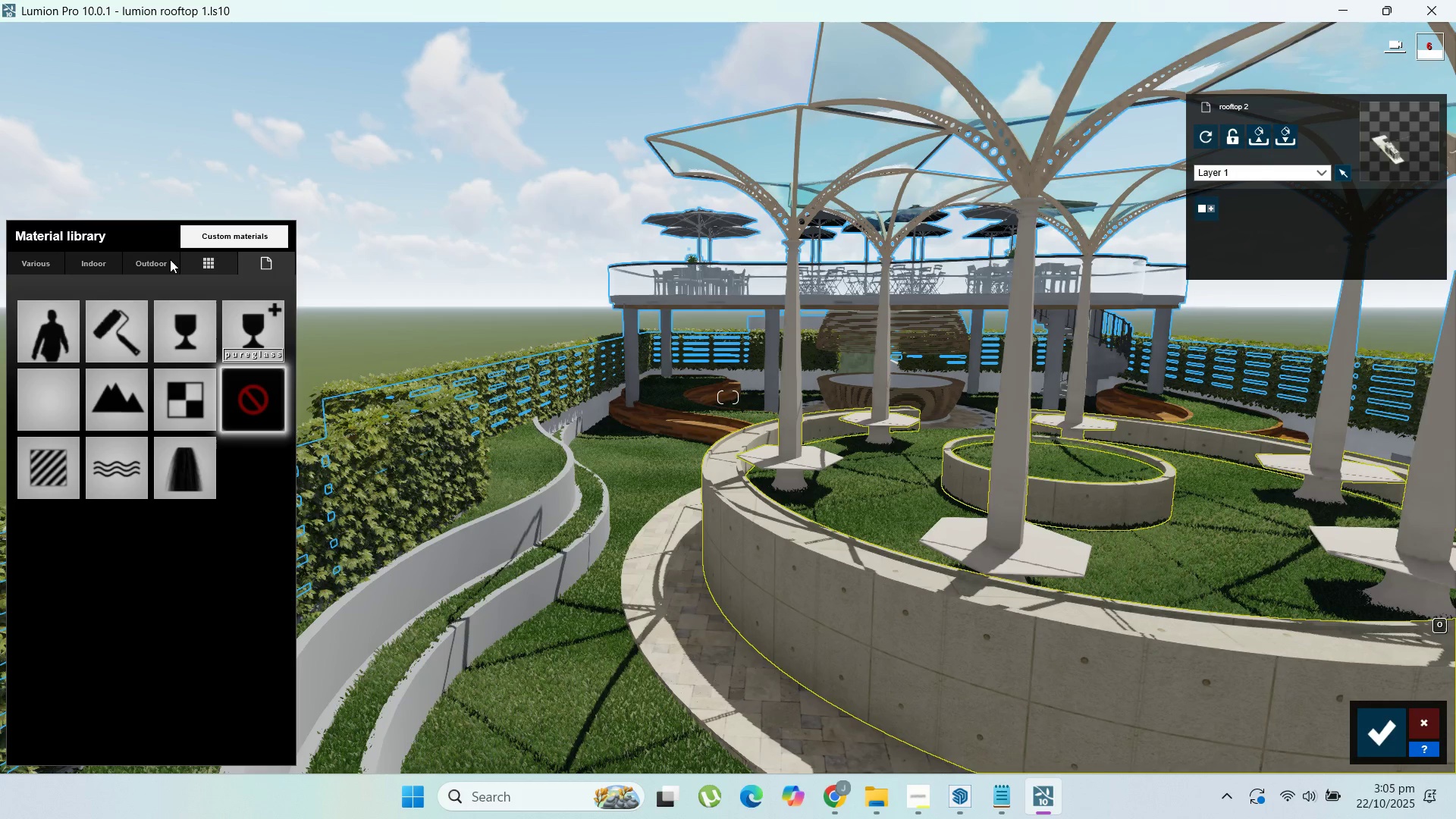 
scroll: coordinate [595, 405], scroll_direction: down, amount: 3.0
 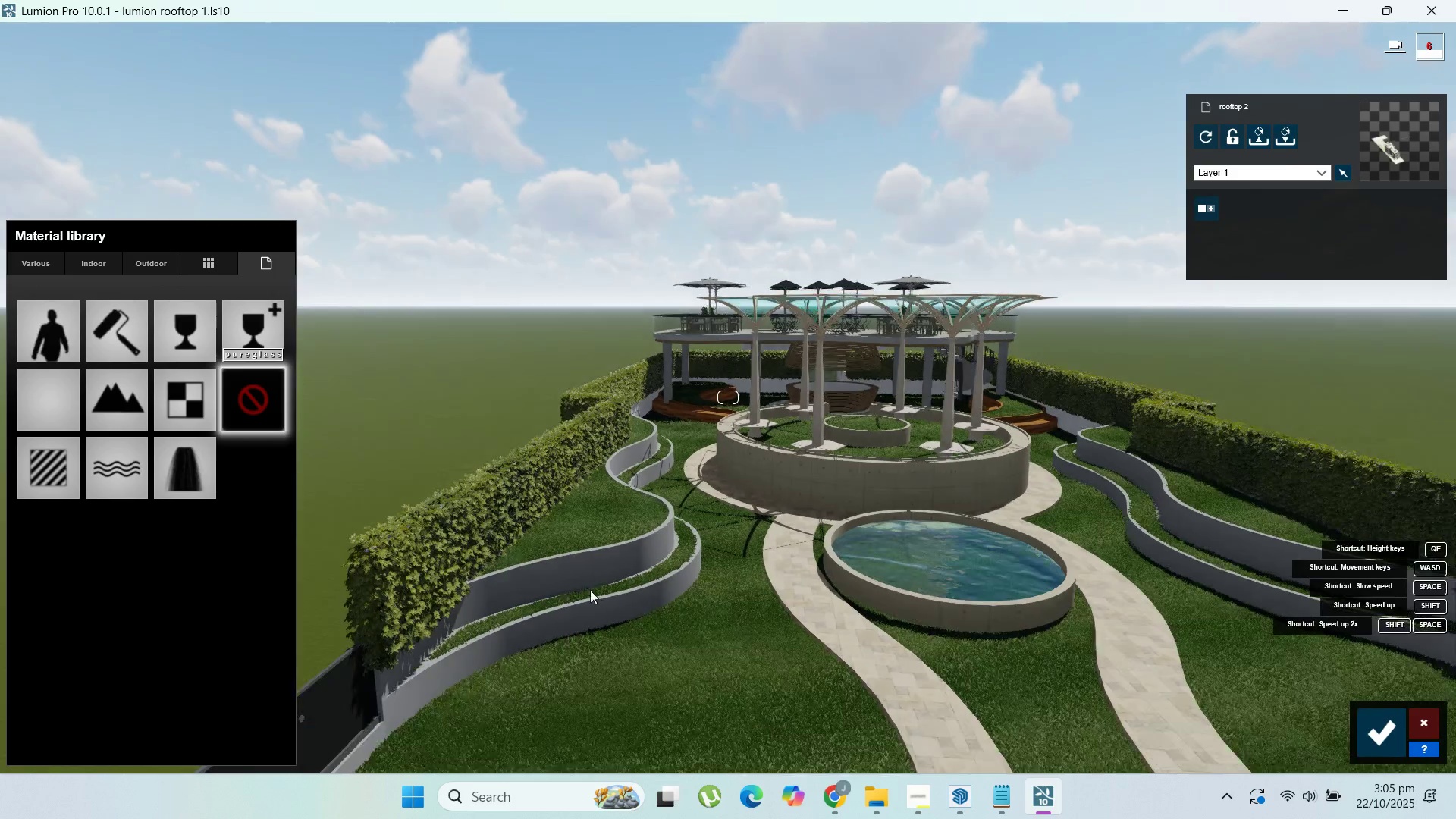 
mouse_move([596, 551])
 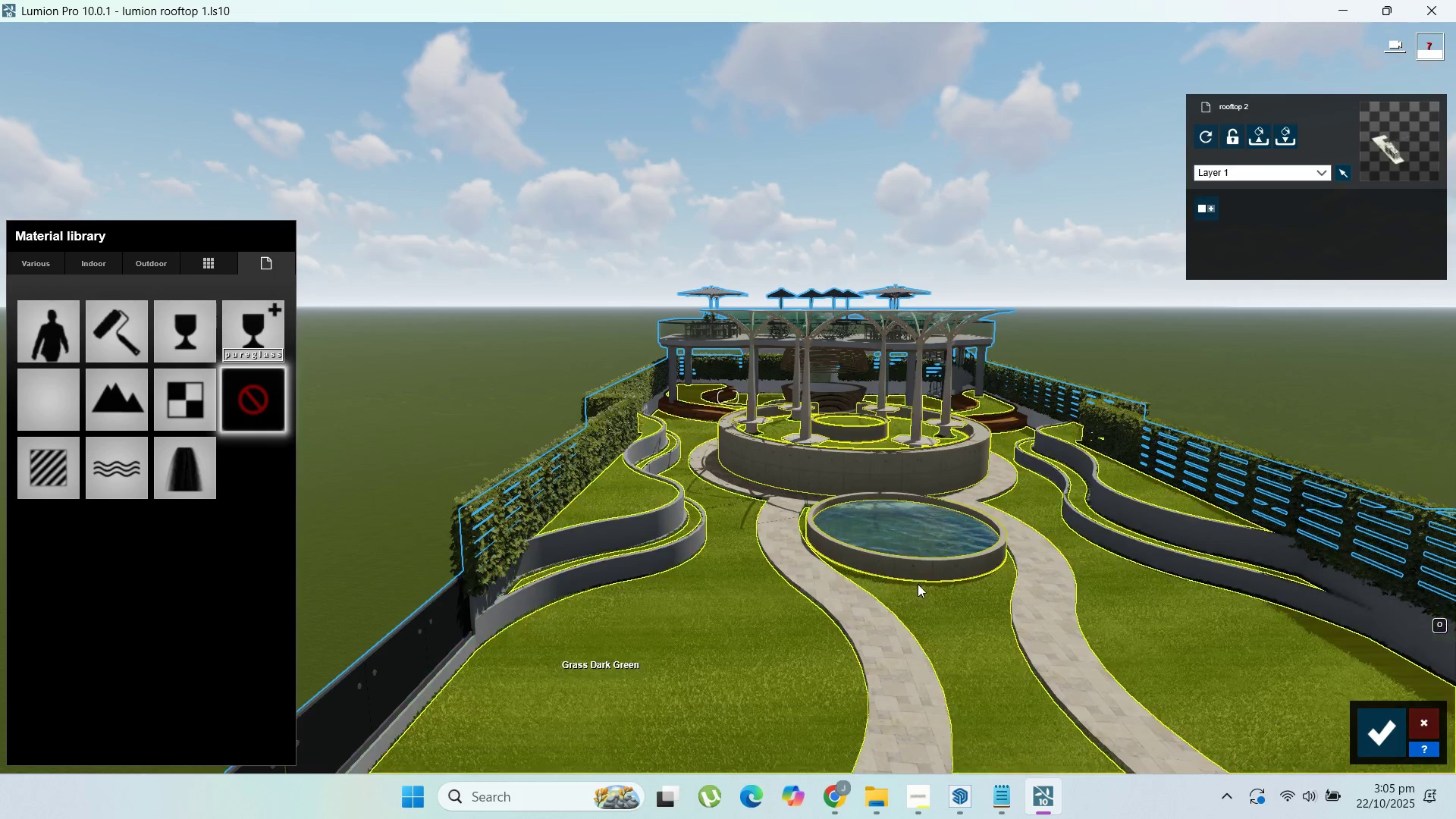 
scroll: coordinate [967, 573], scroll_direction: up, amount: 3.0
 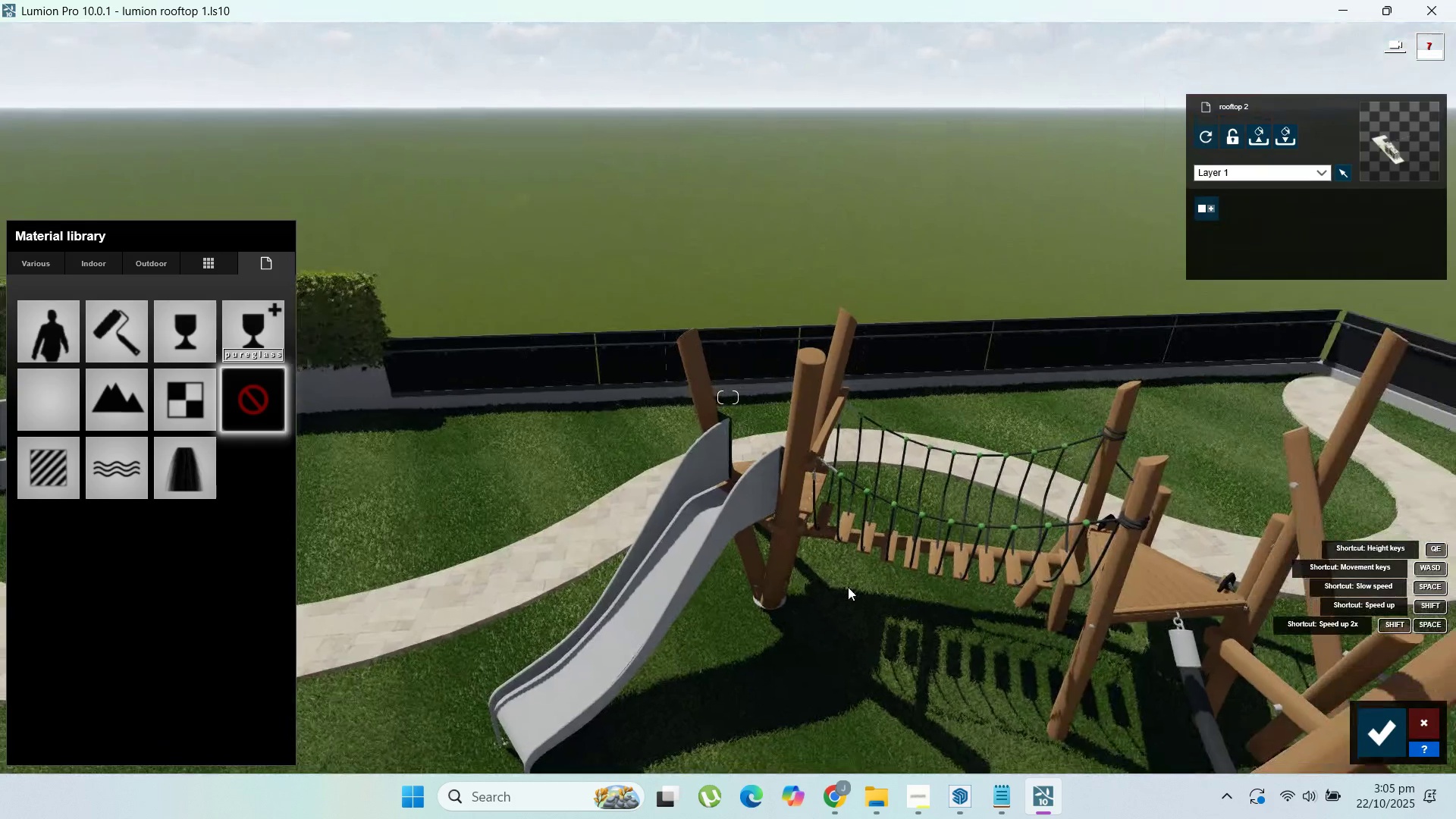 
wait(6.23)
 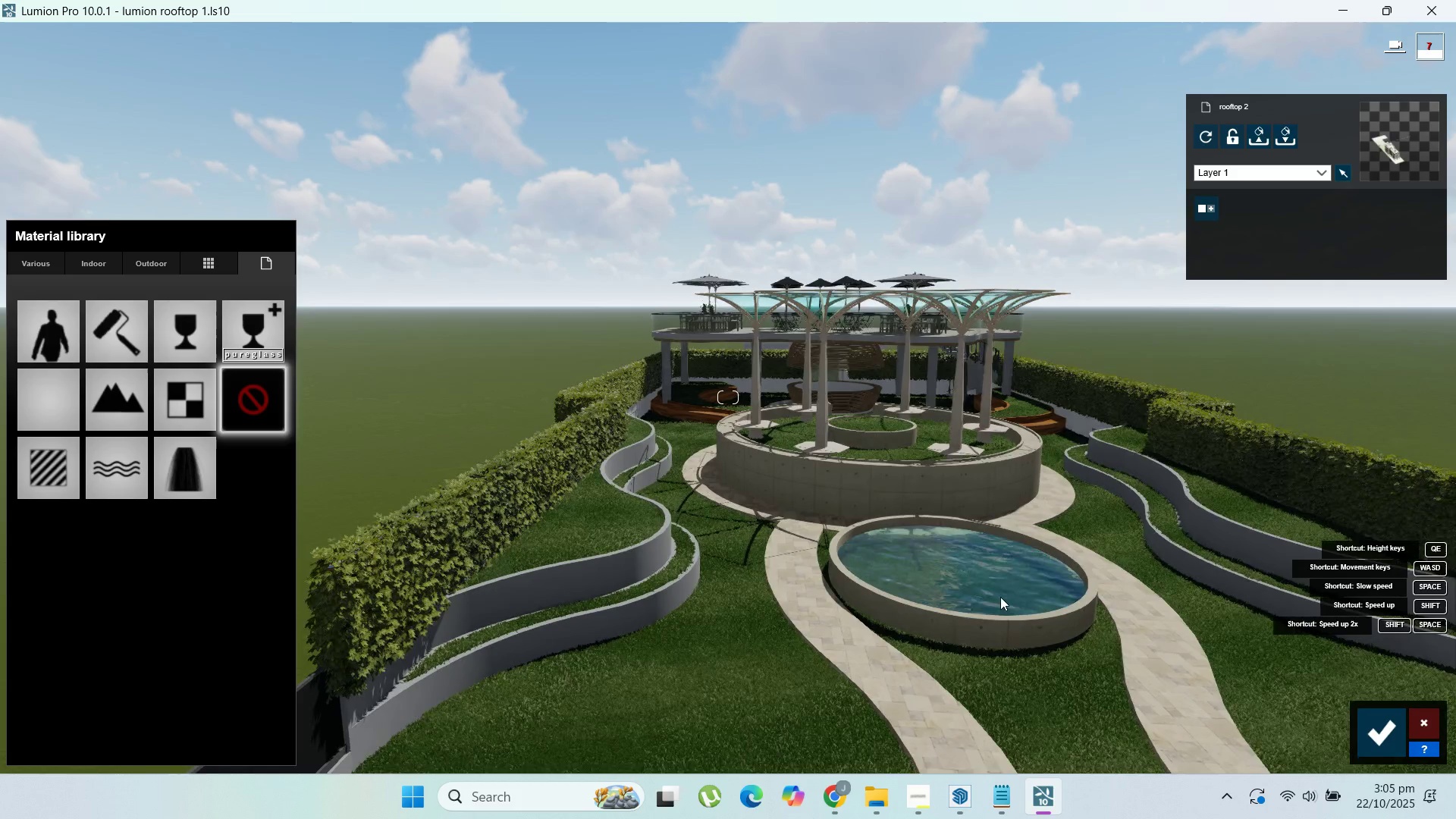 
left_click([449, 582])
 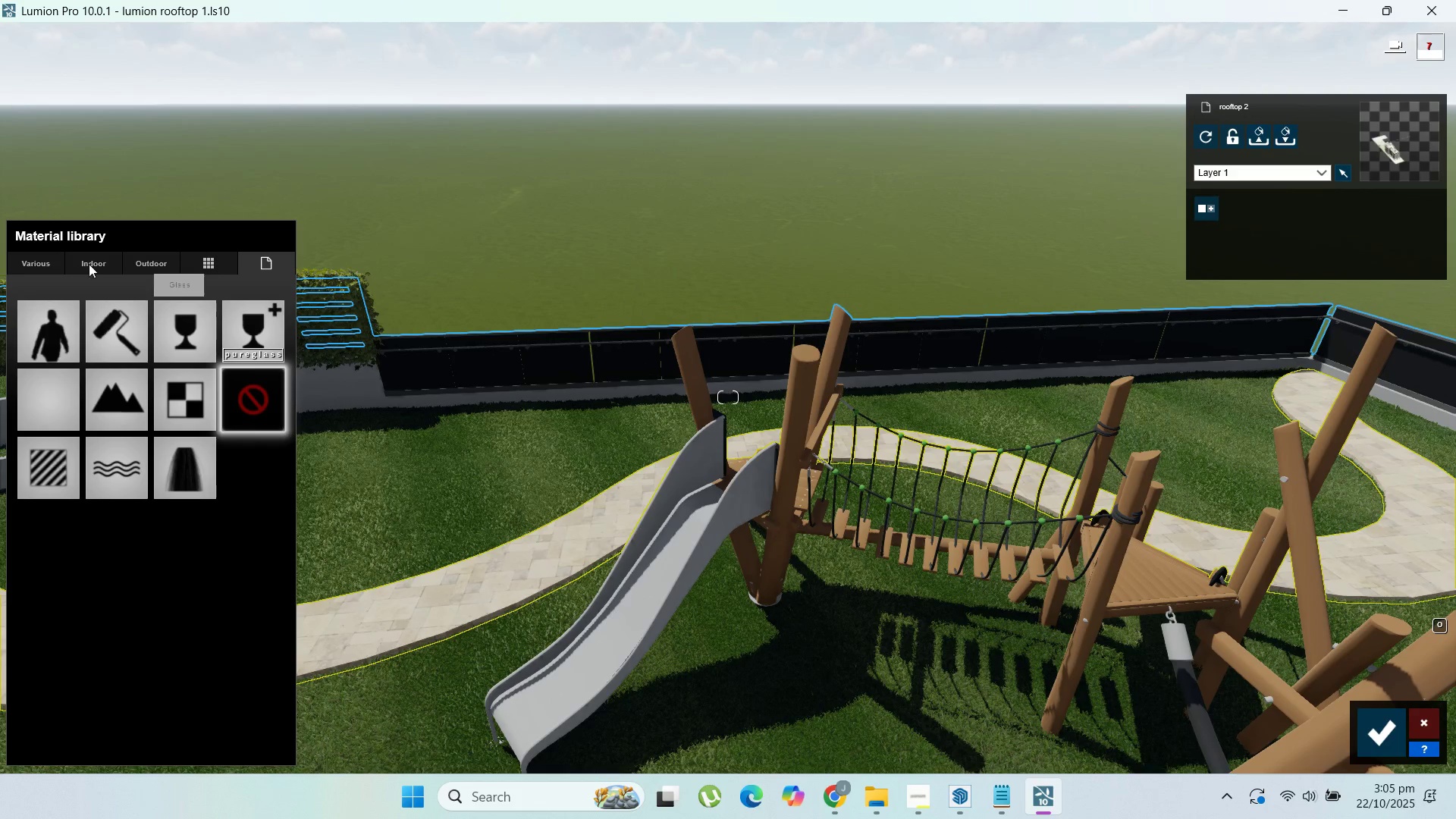 
left_click([52, 262])
 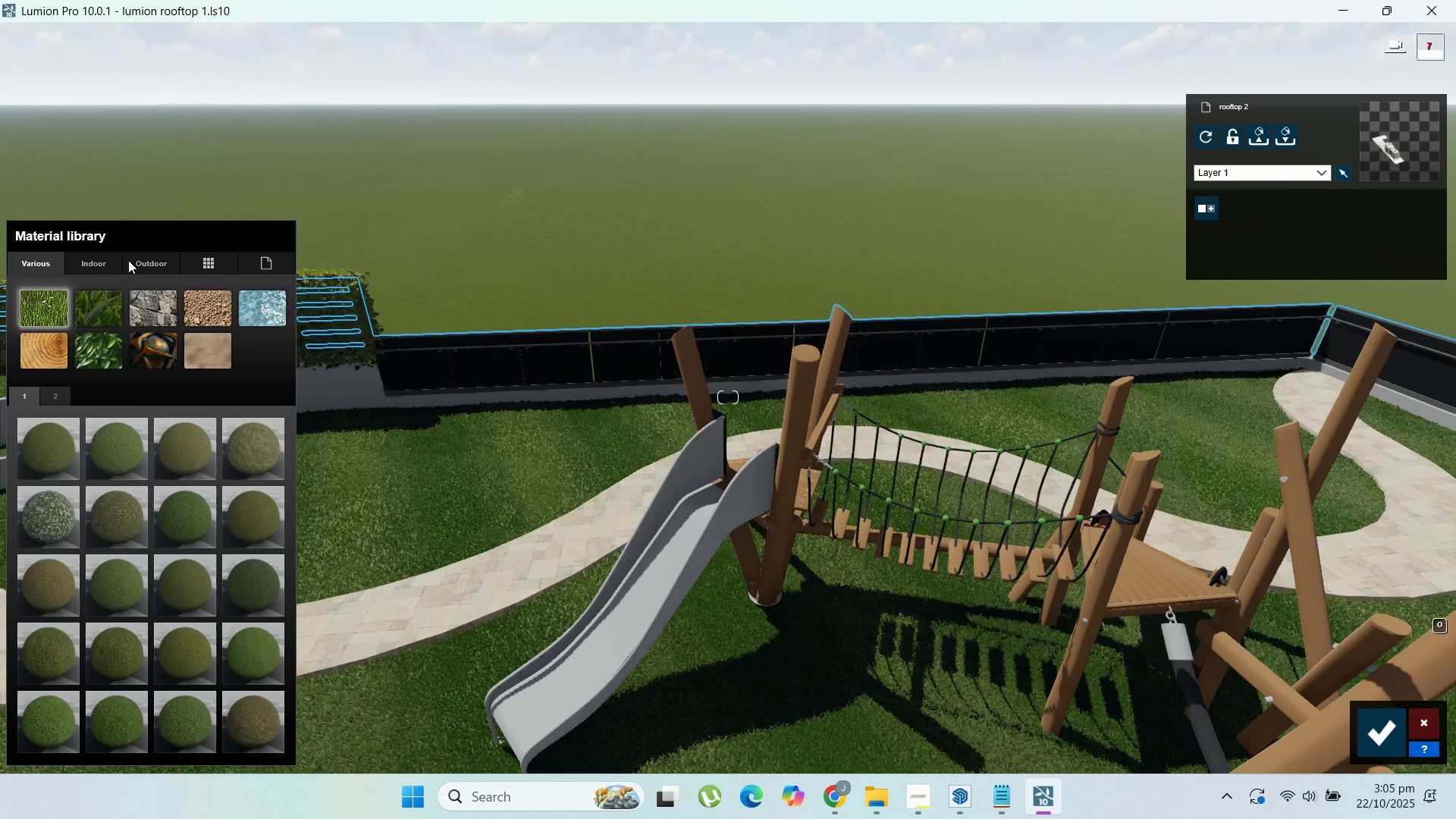 
left_click([128, 260])
 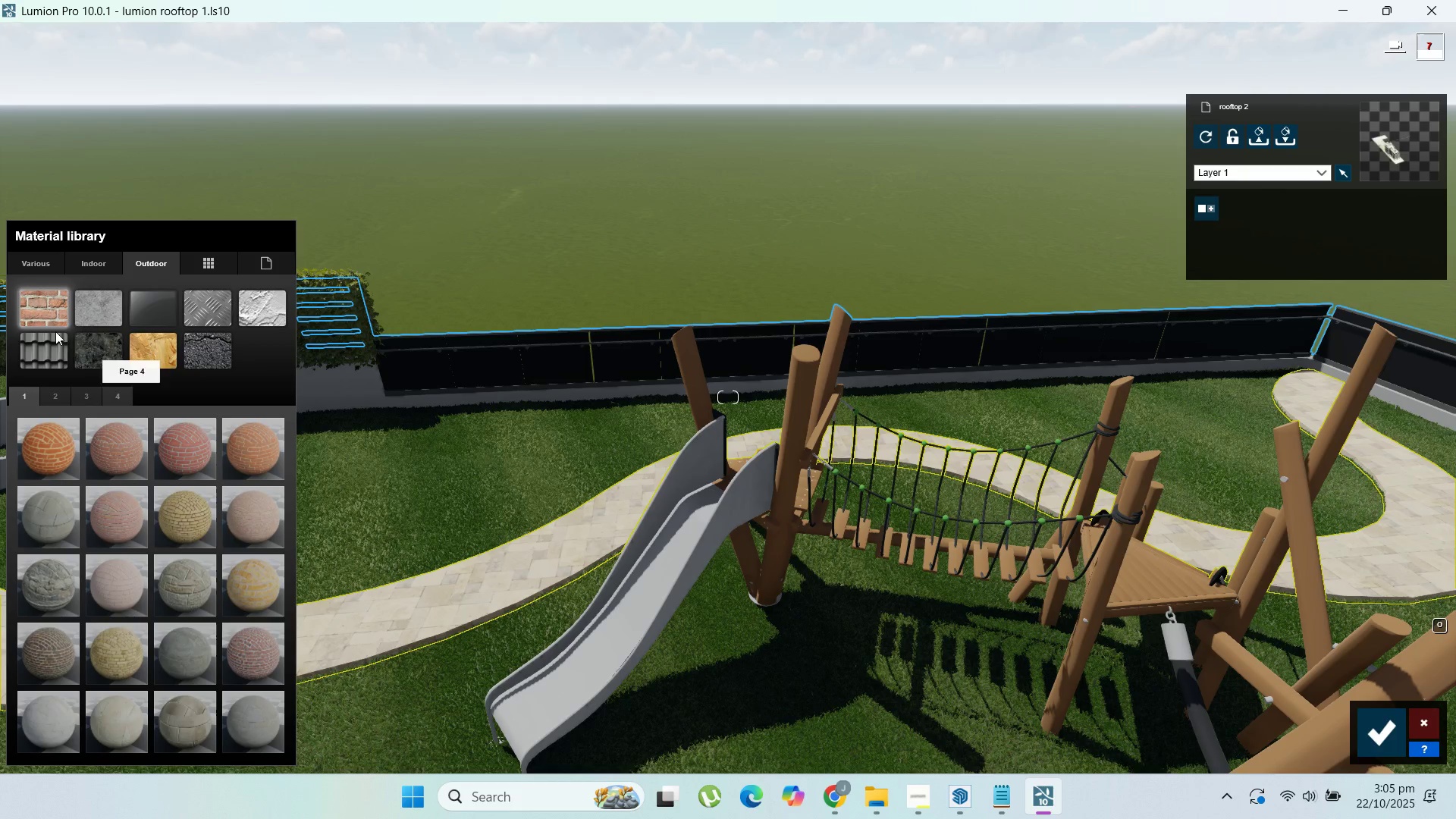 
left_click([95, 348])
 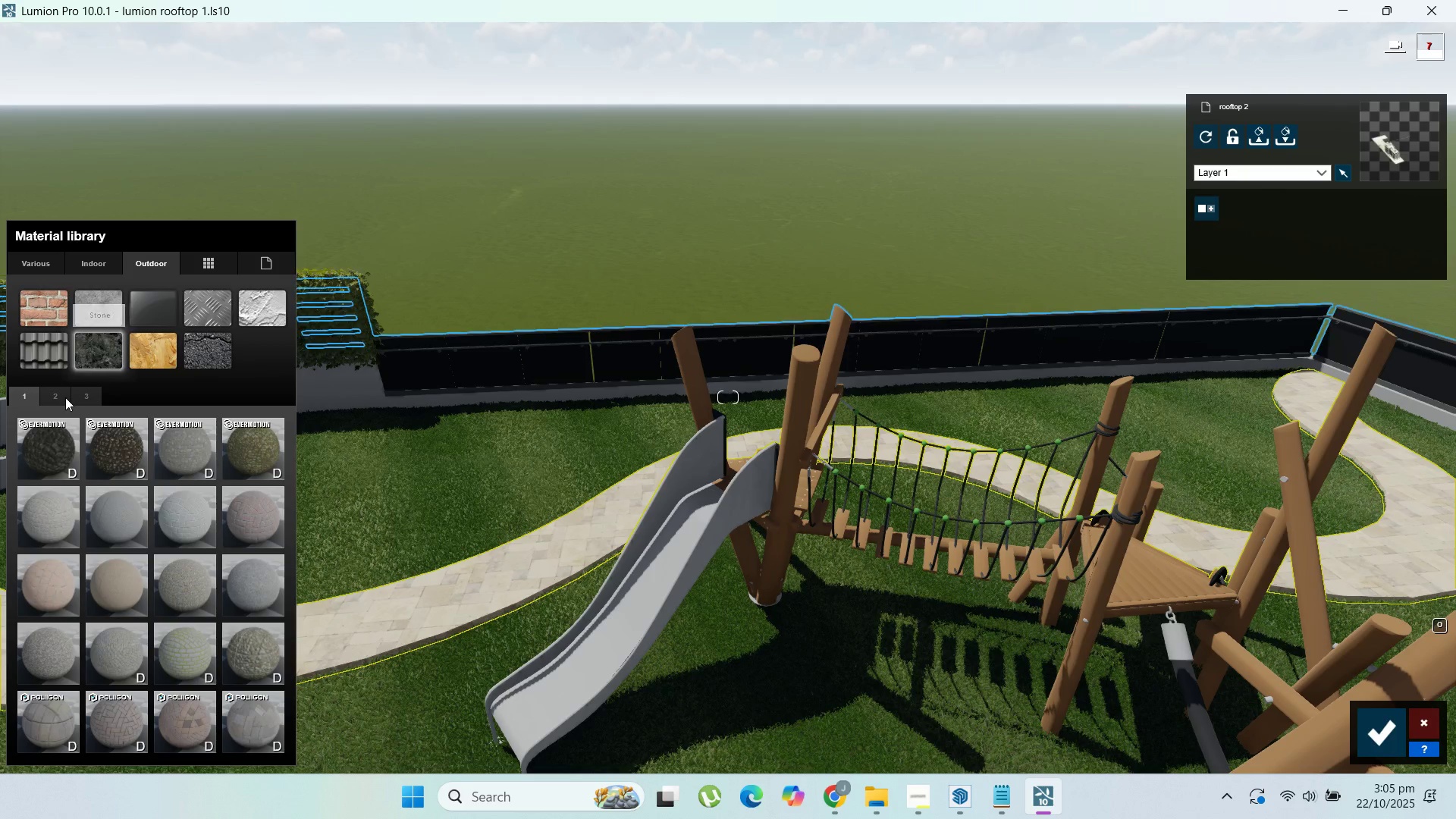 
left_click([59, 397])
 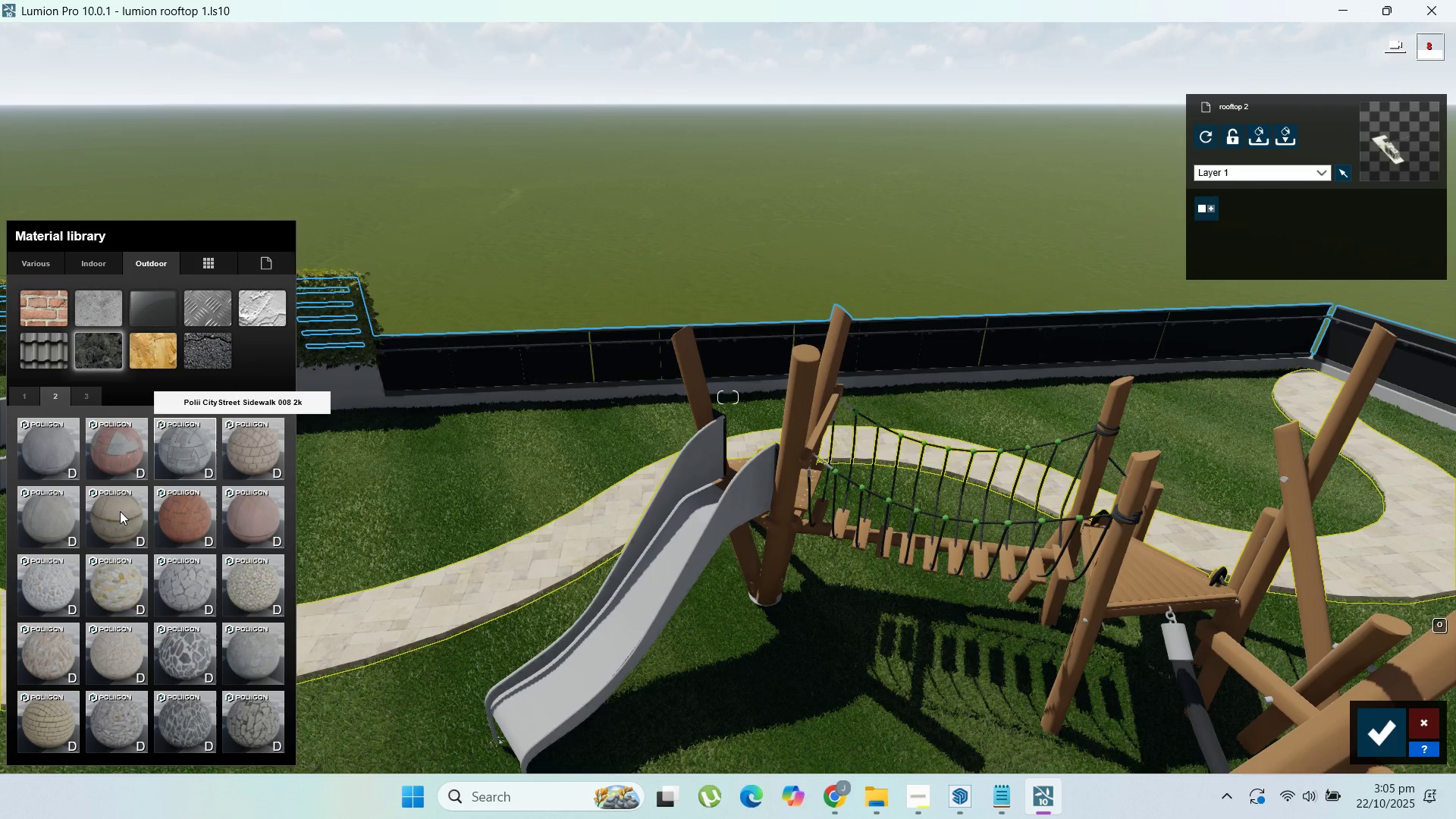 
left_click([115, 455])
 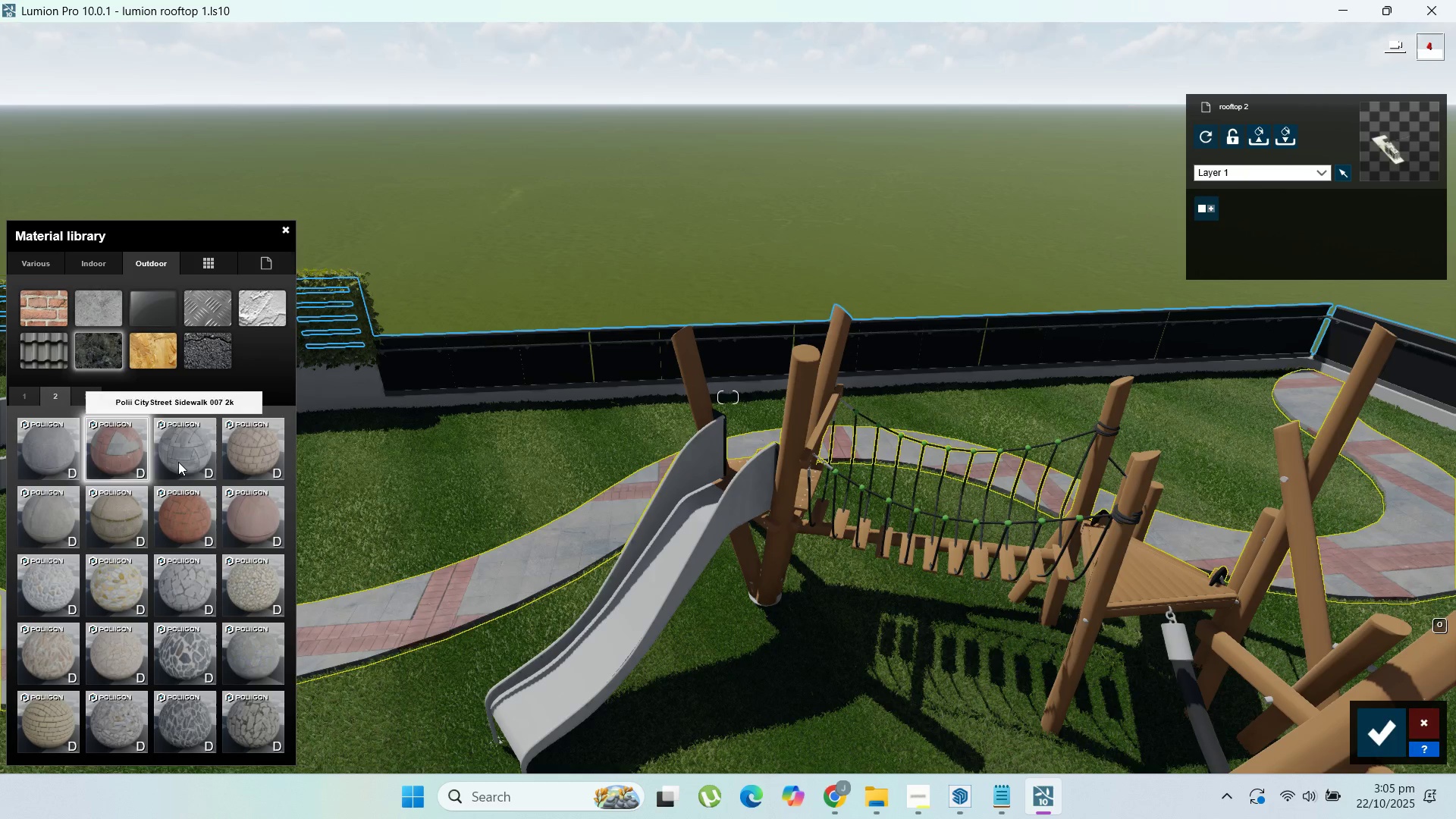 
left_click([178, 462])
 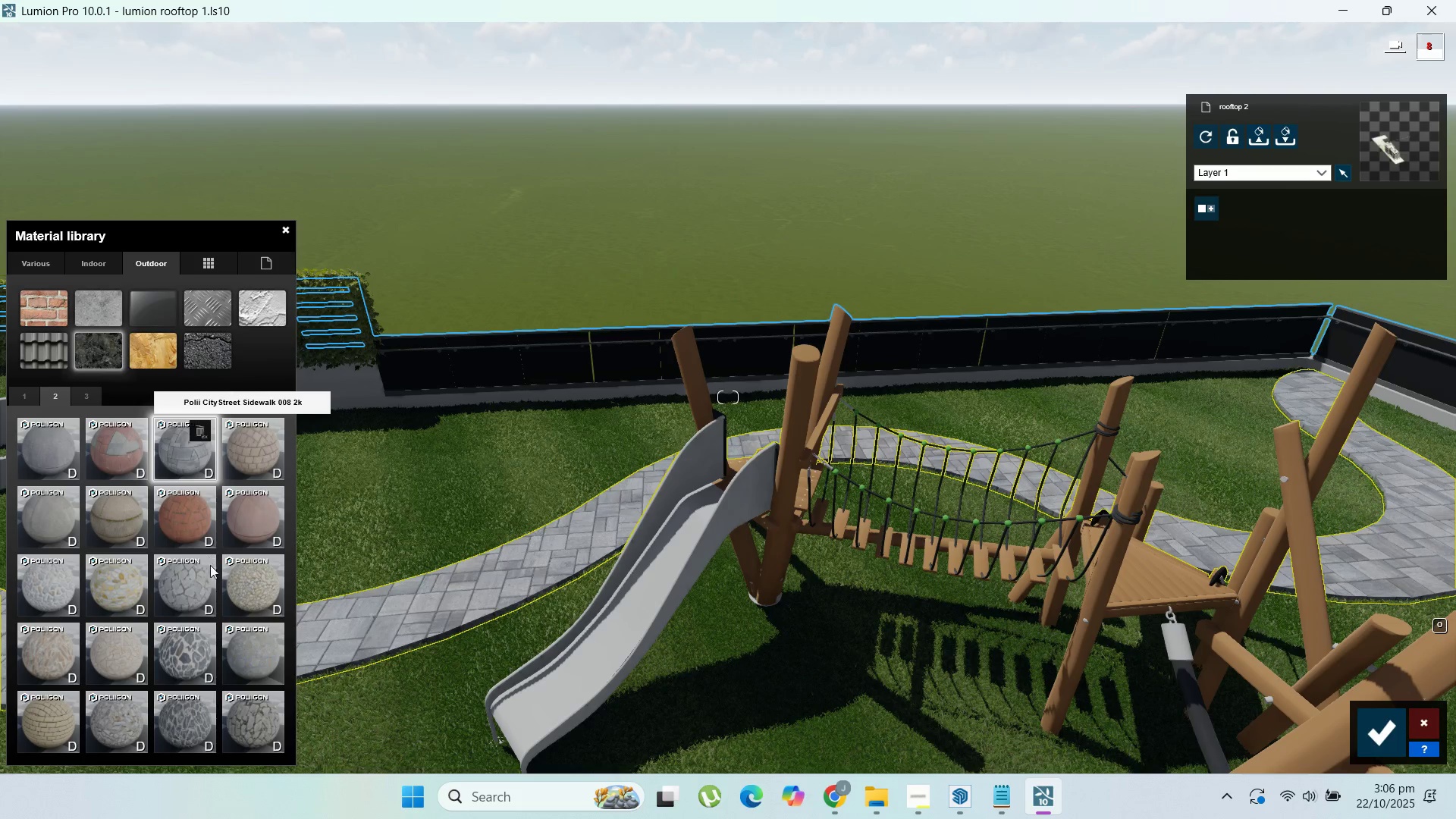 
left_click([202, 582])
 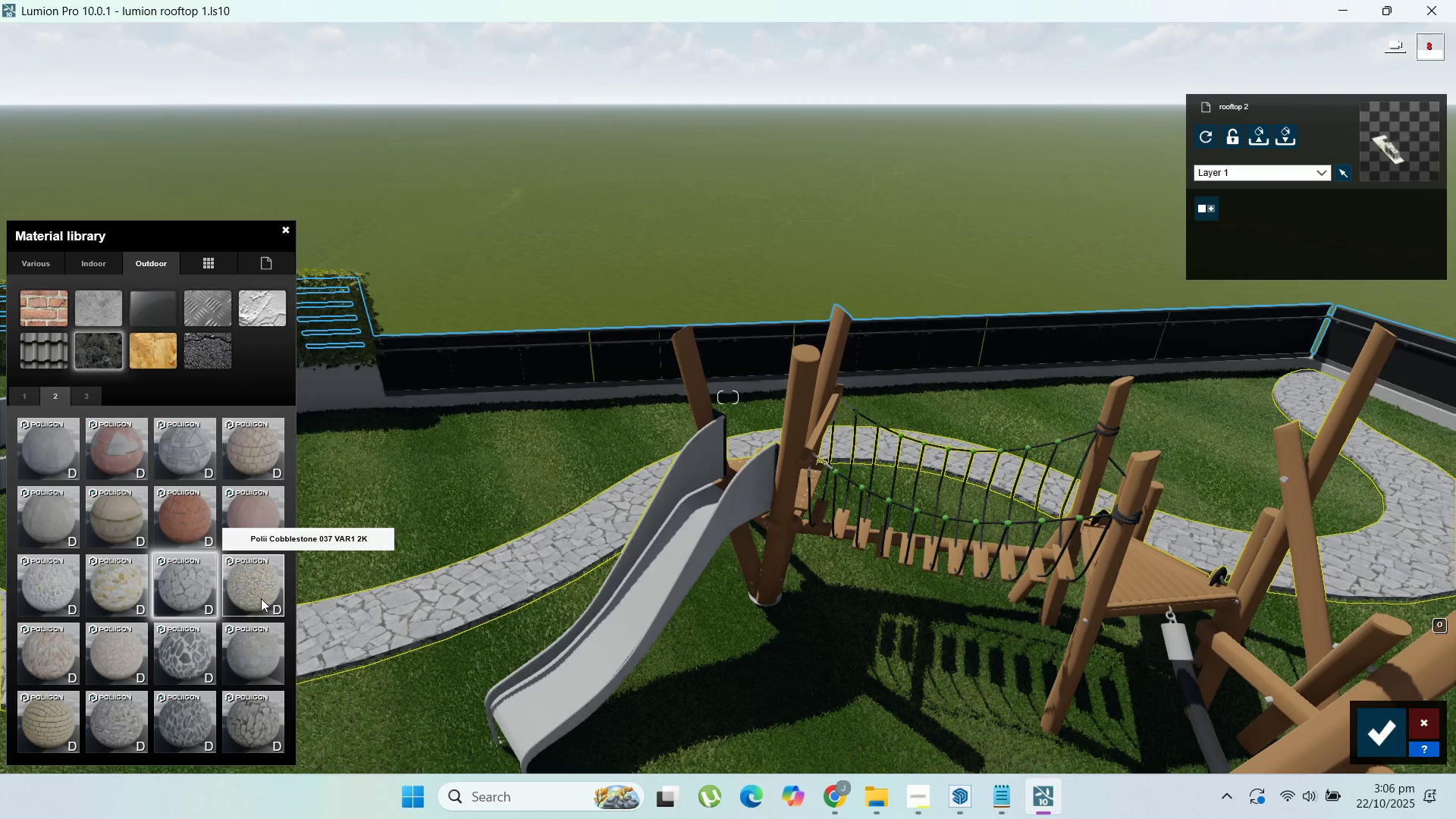 
left_click([181, 670])
 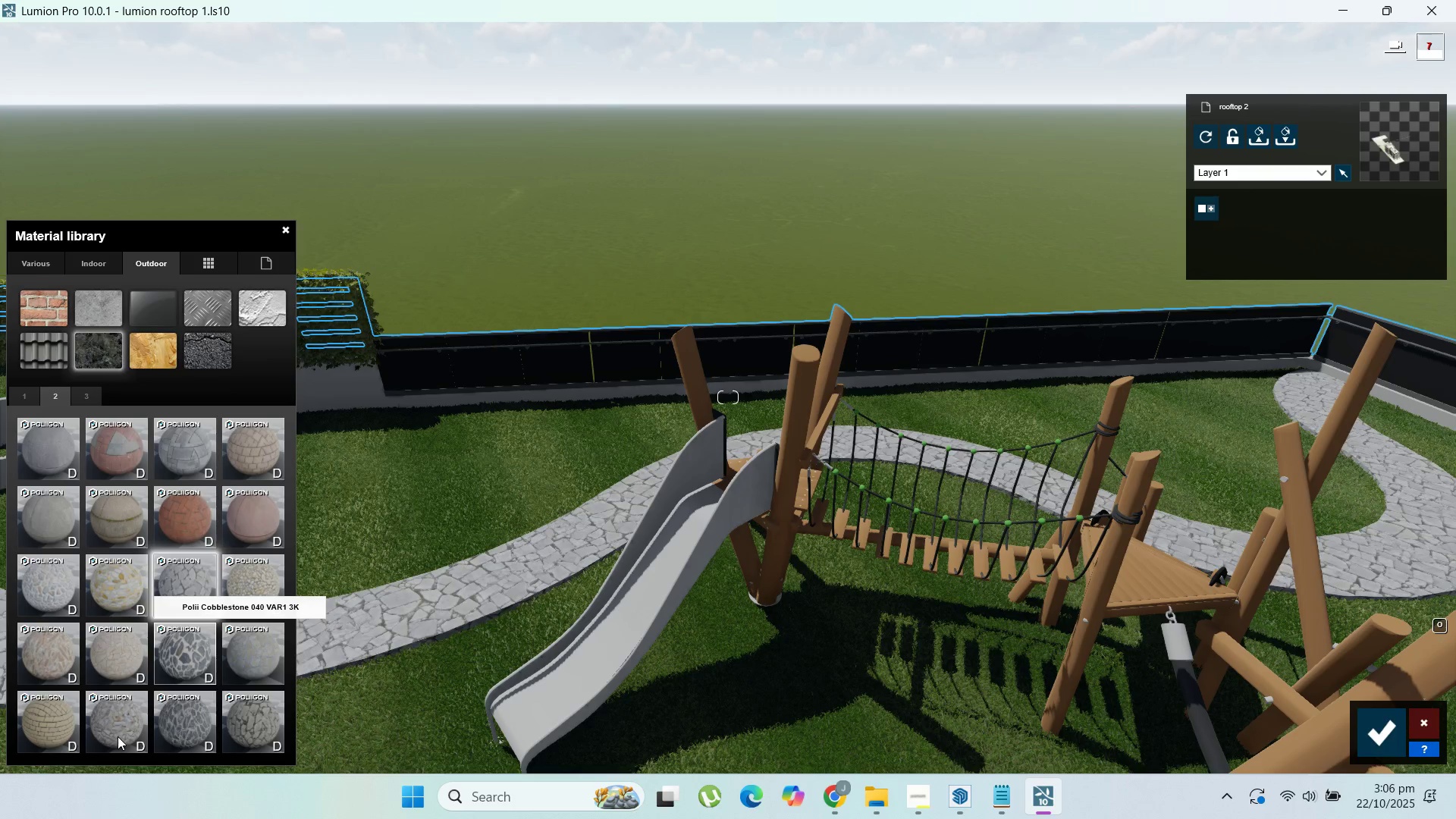 
left_click([113, 733])
 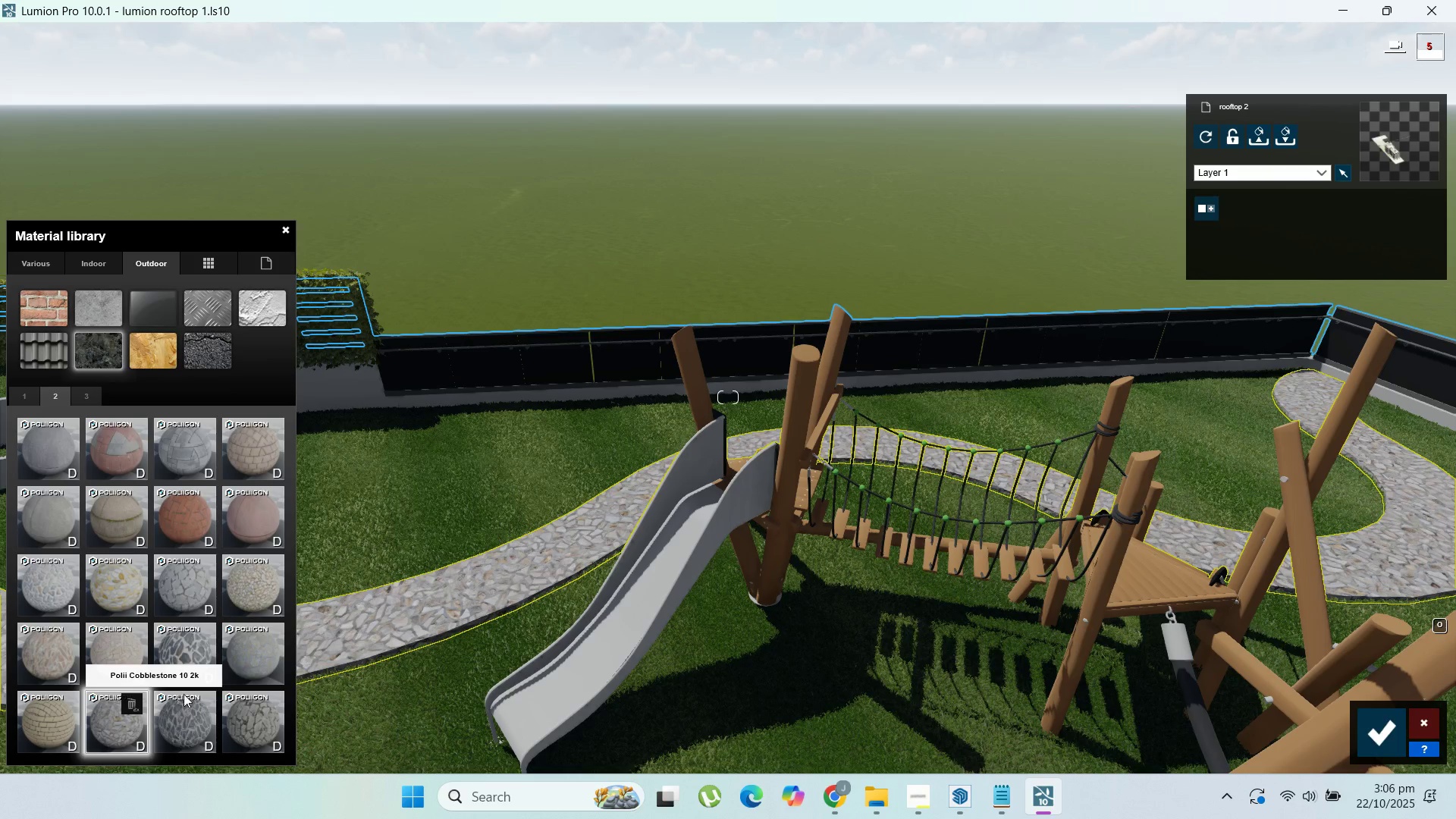 
mouse_move([83, 402])
 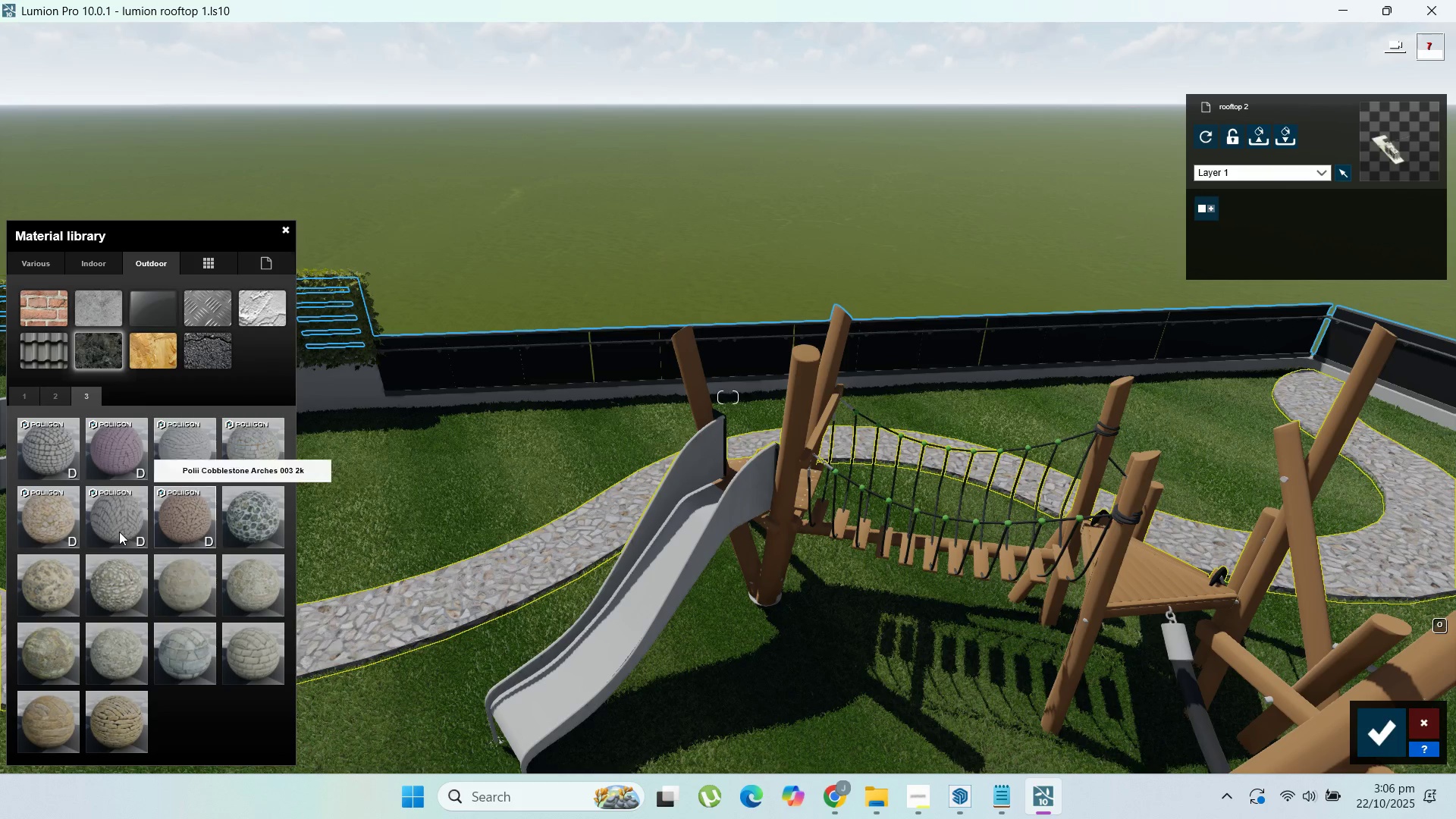 
left_click([115, 529])
 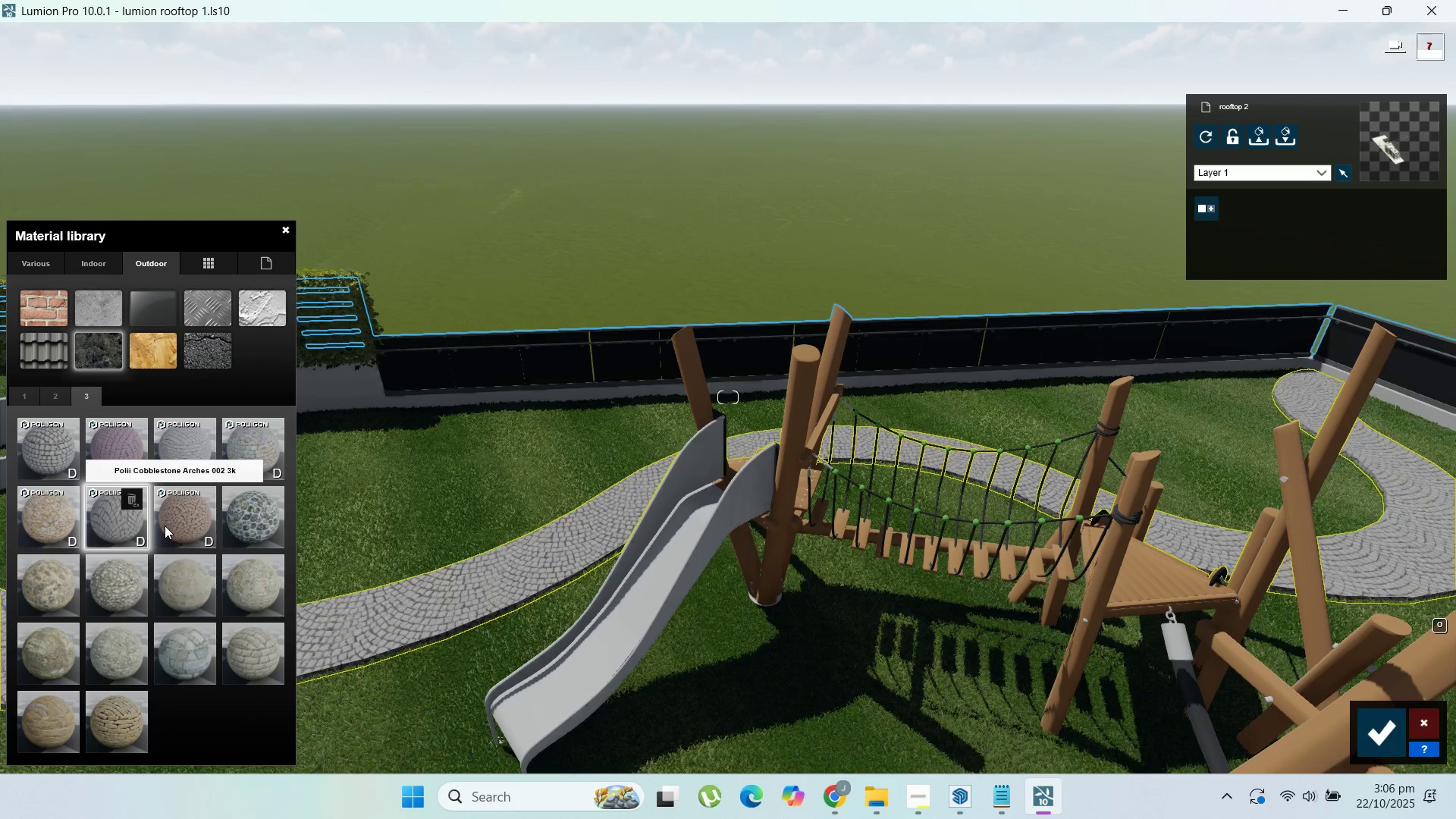 
left_click([165, 526])
 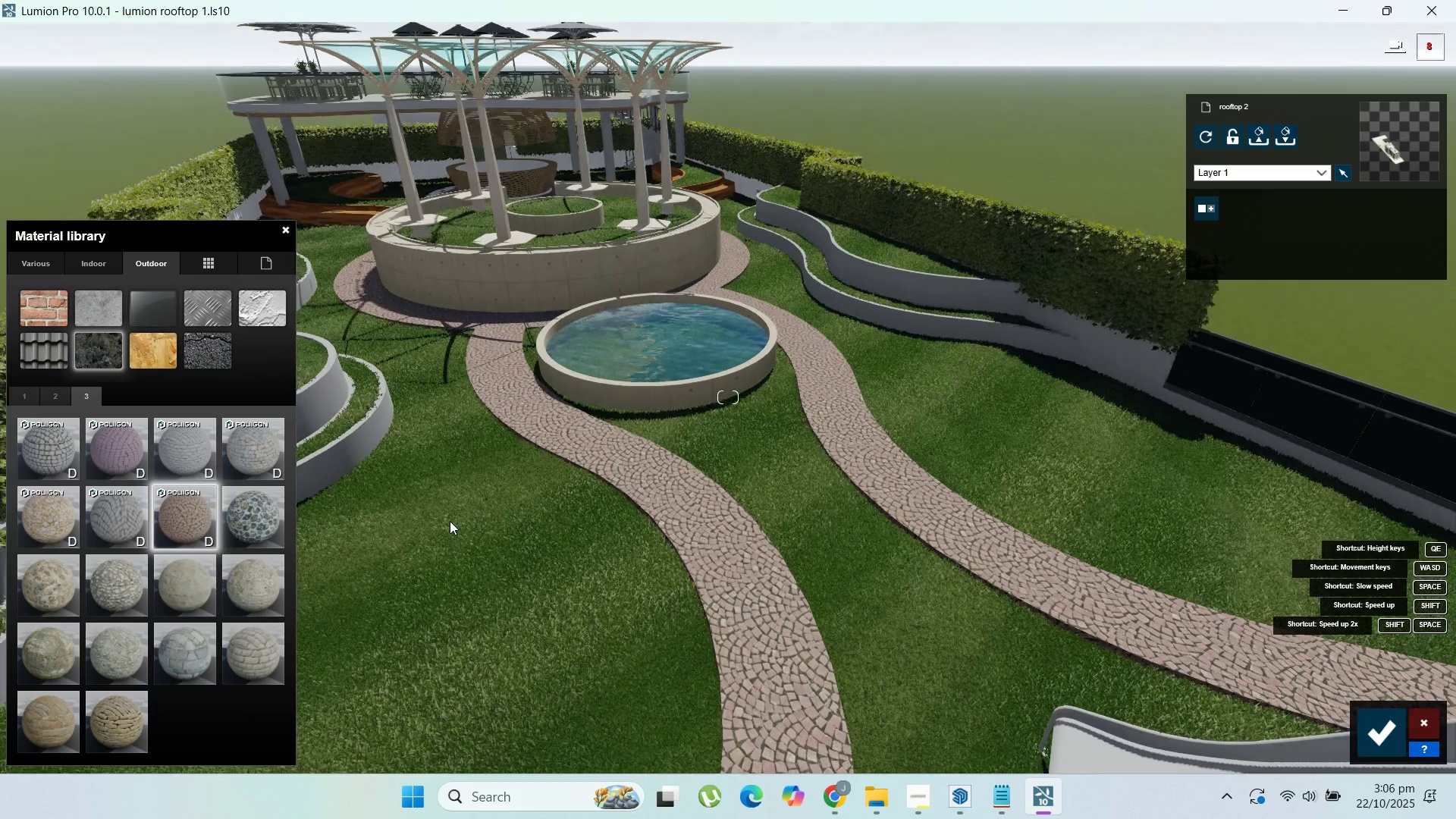 
scroll: coordinate [481, 510], scroll_direction: down, amount: 5.0
 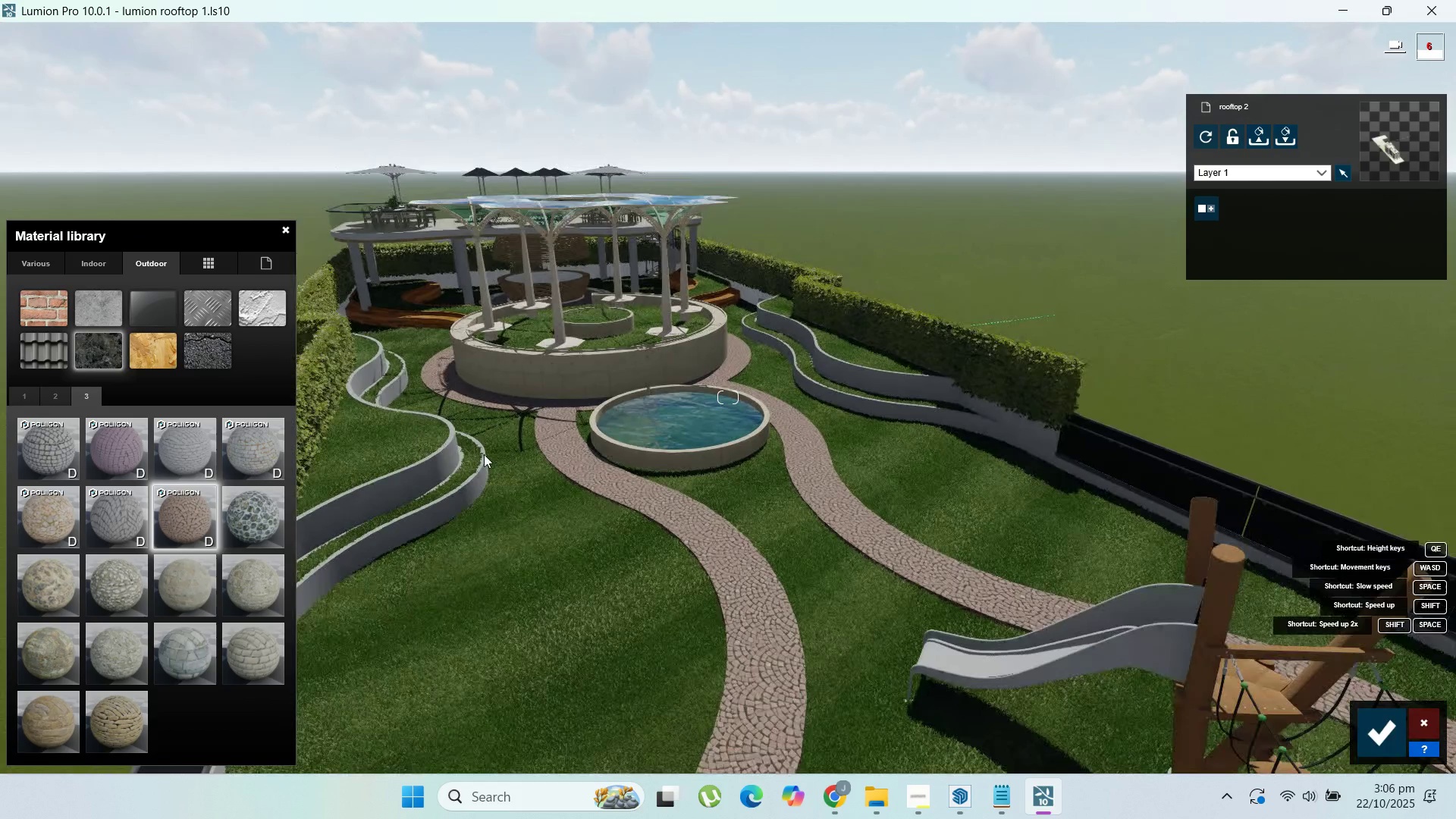 
scroll: coordinate [701, 402], scroll_direction: up, amount: 9.0
 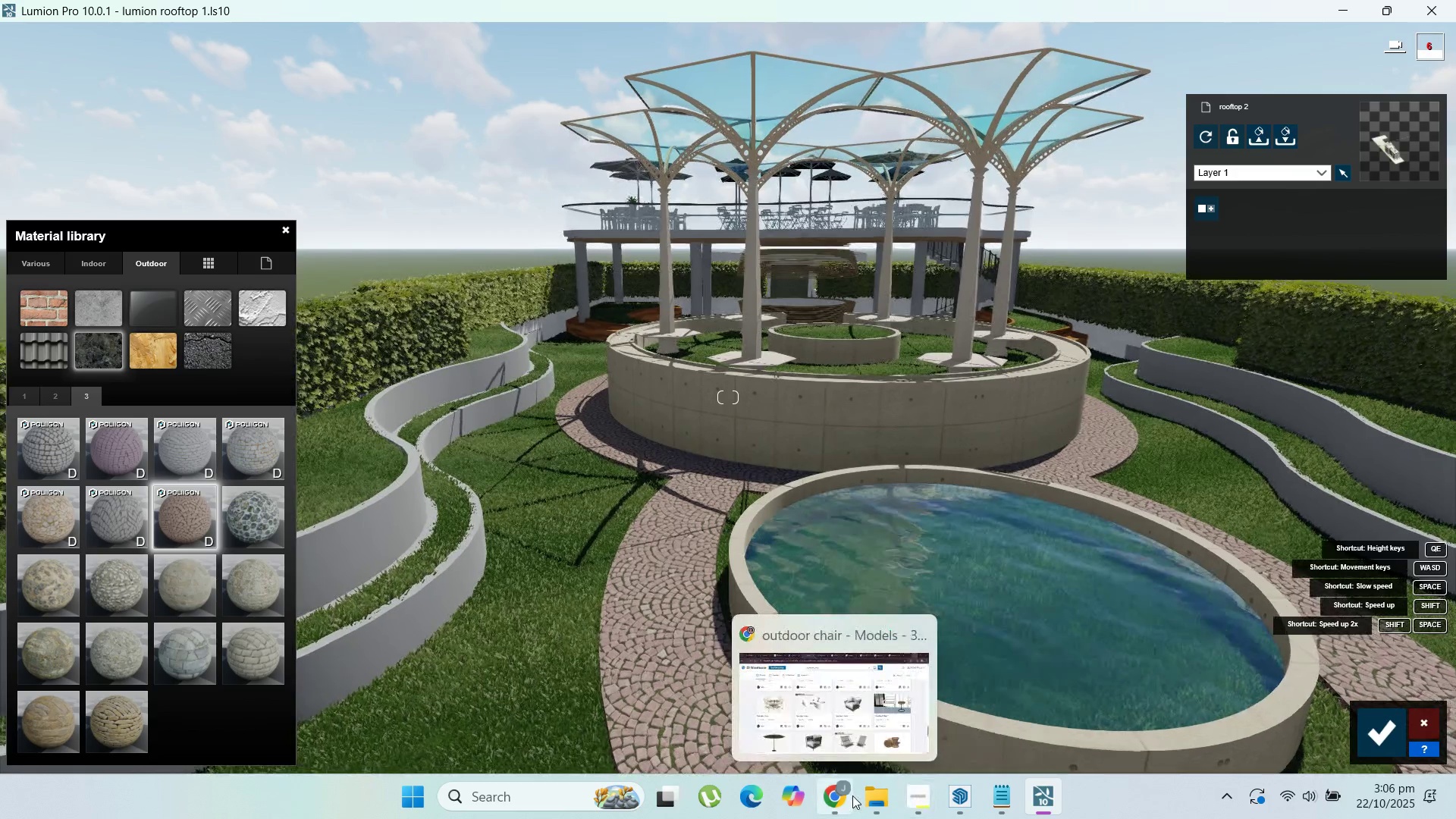 
left_click([846, 675])
 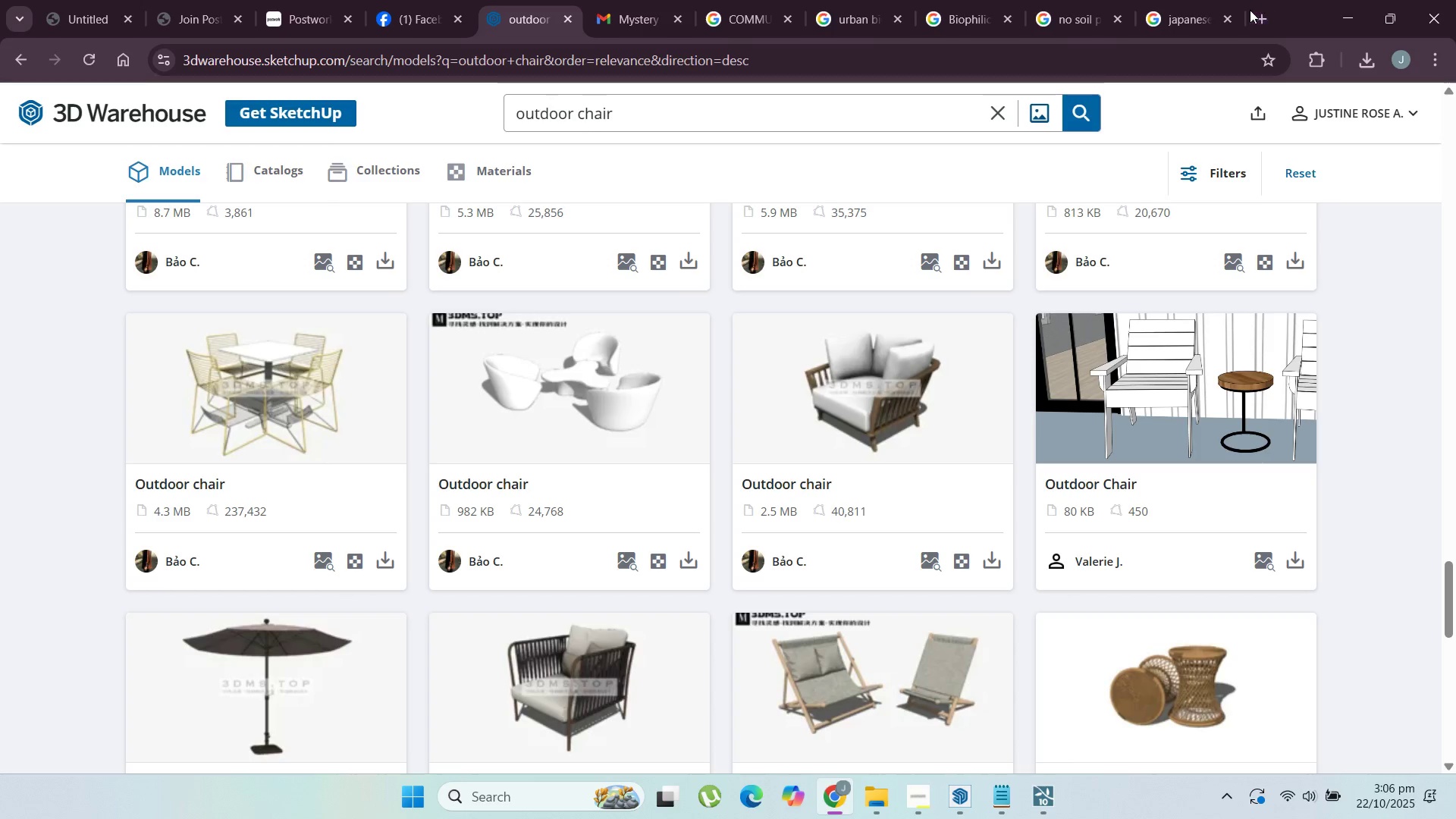 
left_click([1262, 14])
 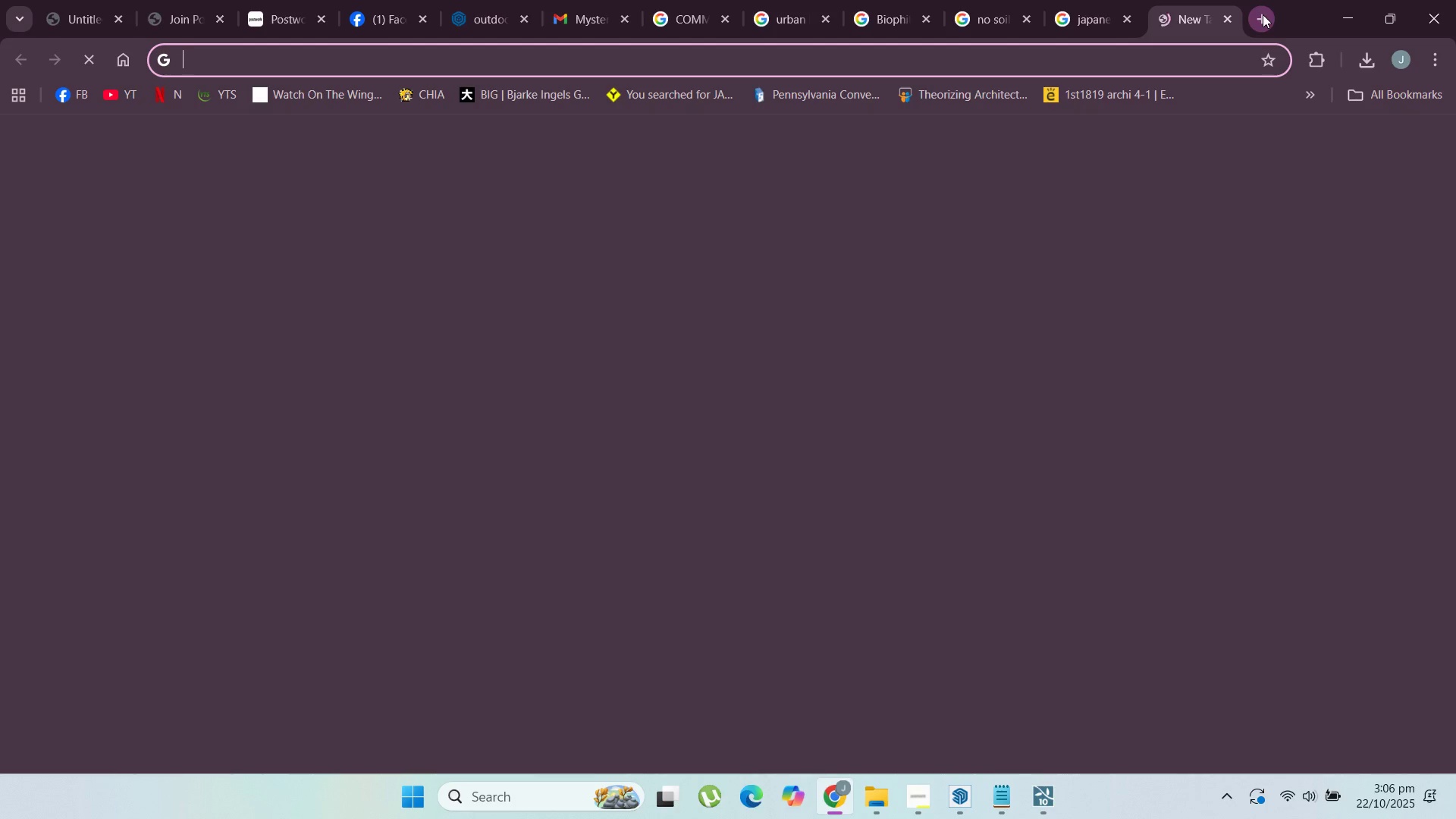 
type(sustainable matrials)
 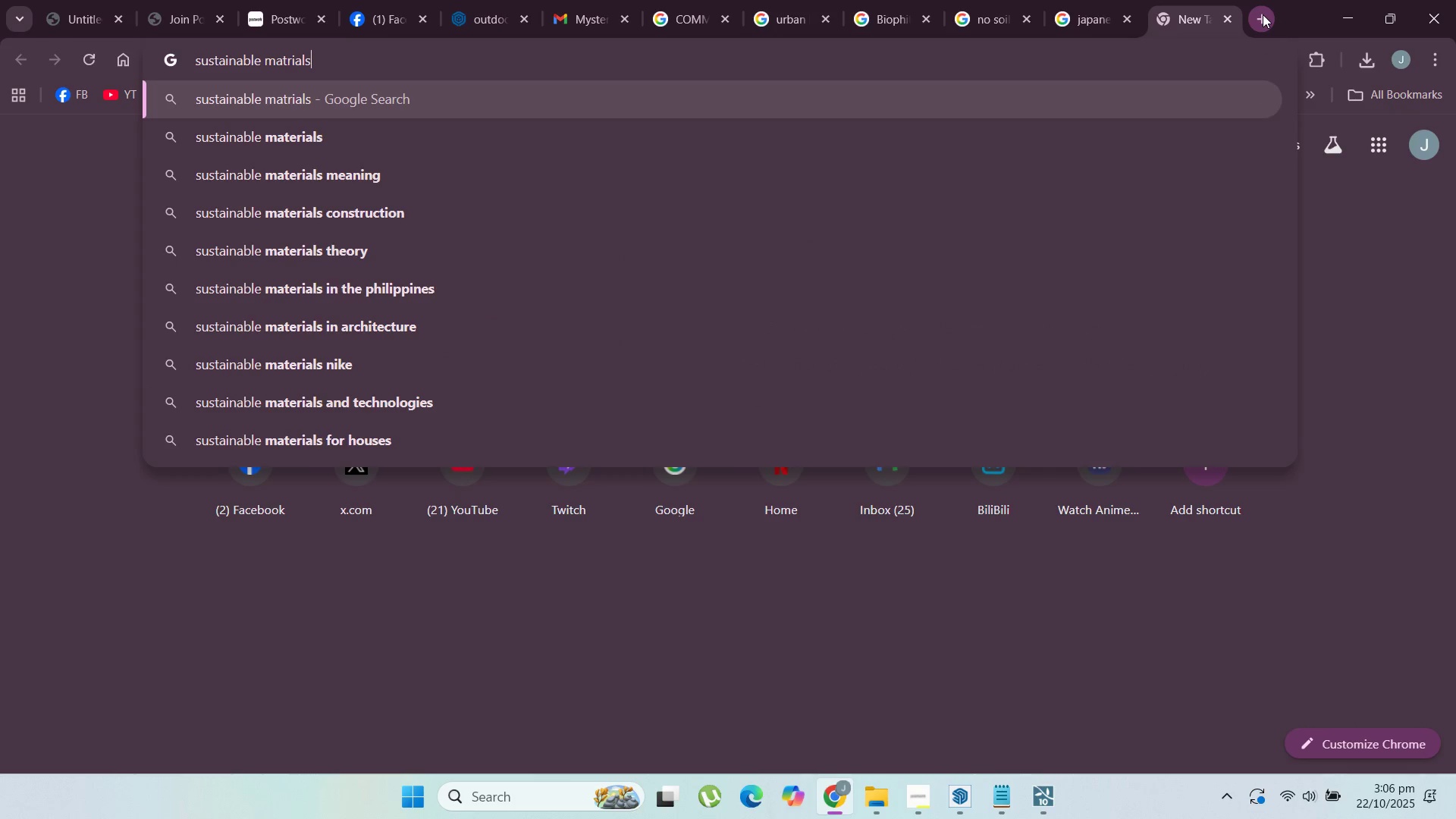 
key(Enter)
 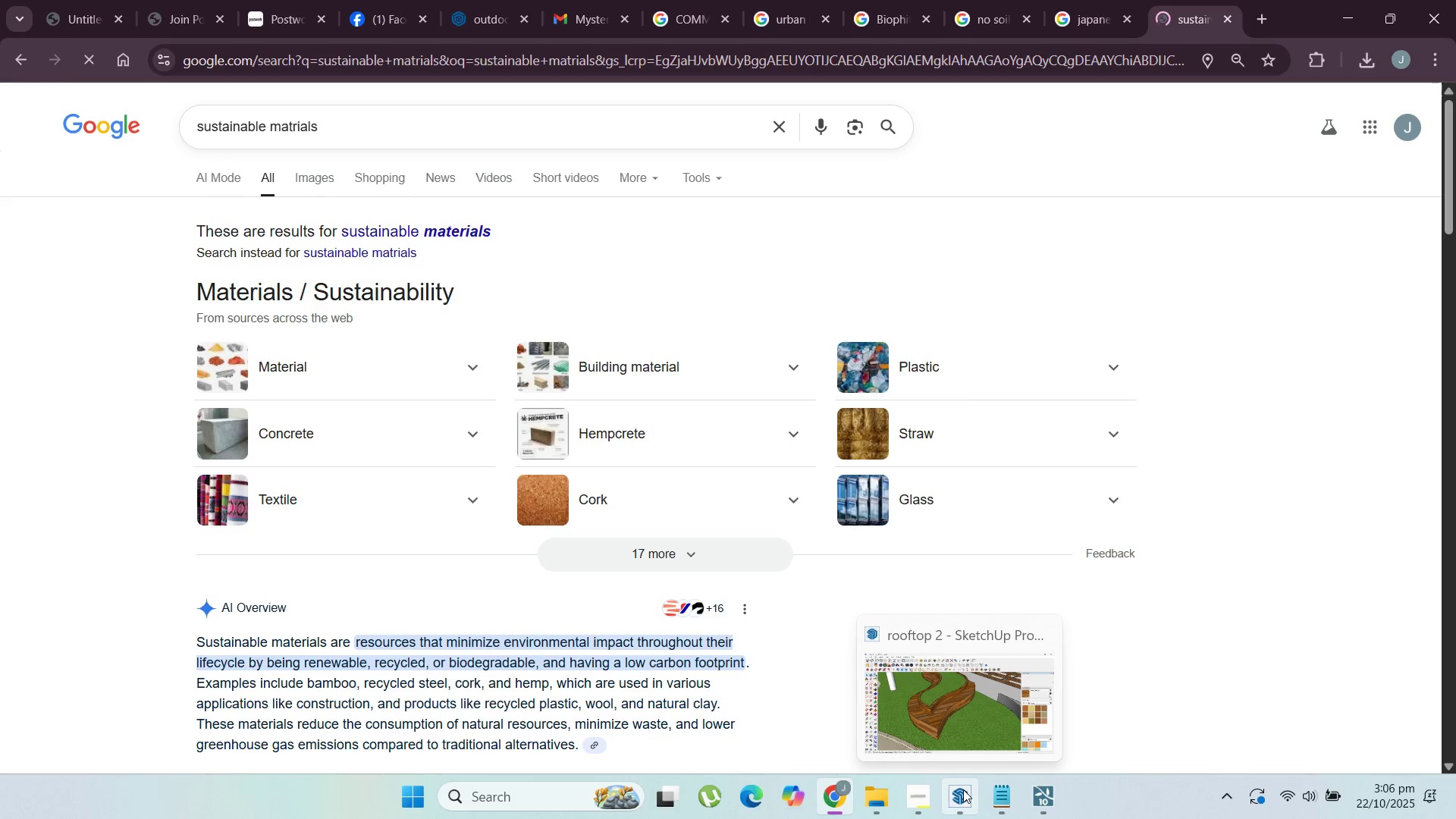 
wait(8.56)
 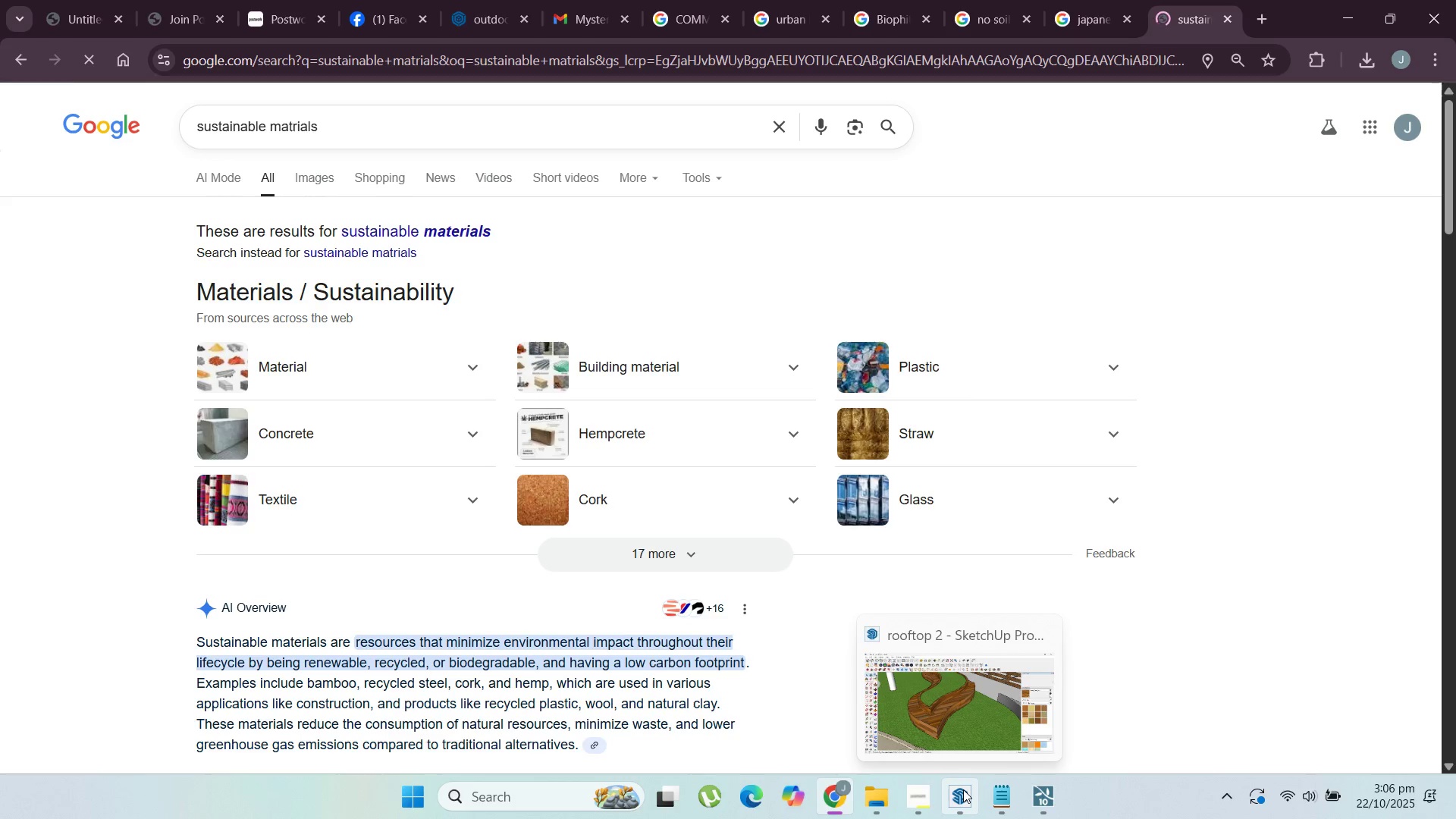 
mouse_move([1015, 792])
 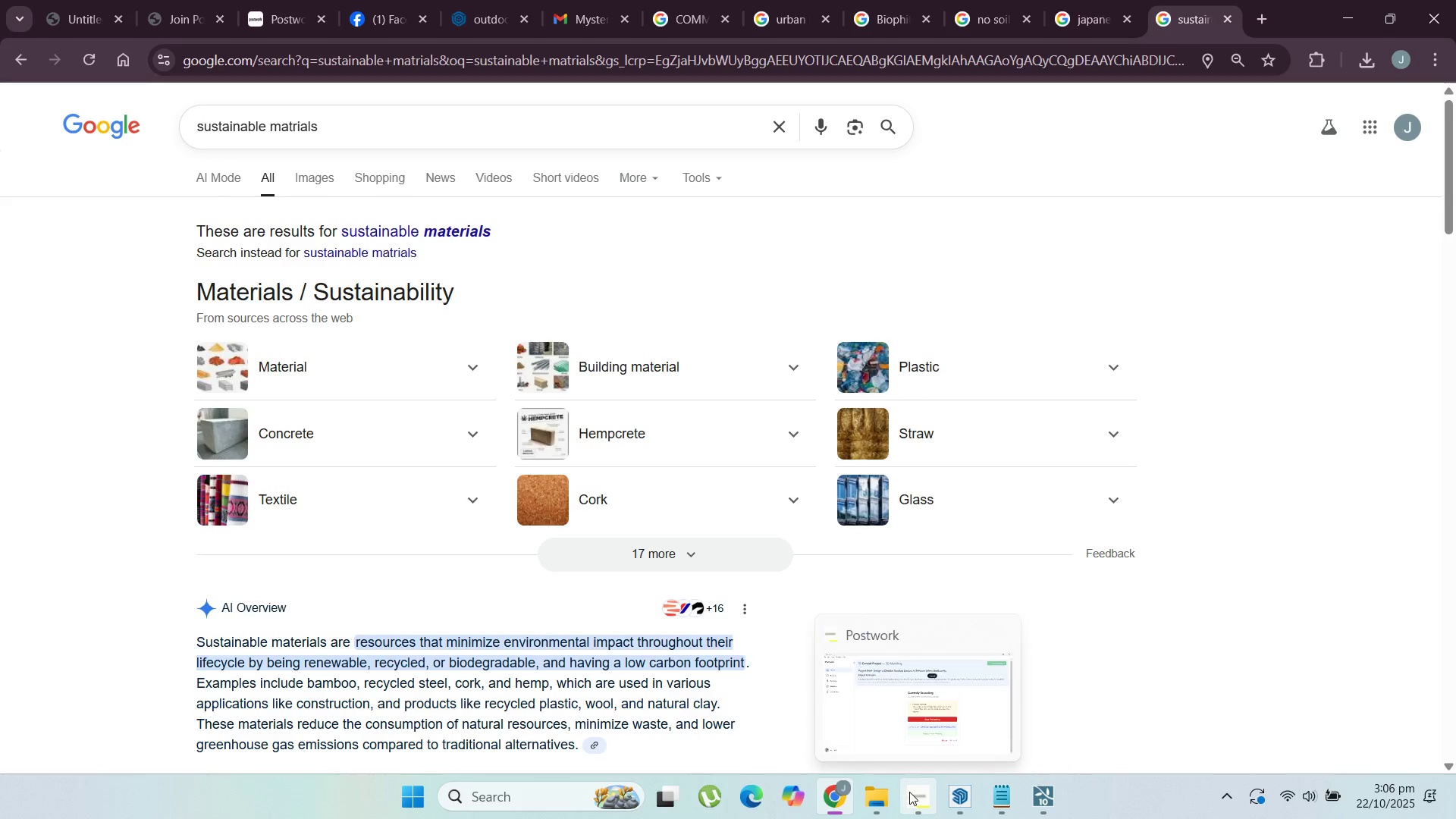 
left_click([909, 792])